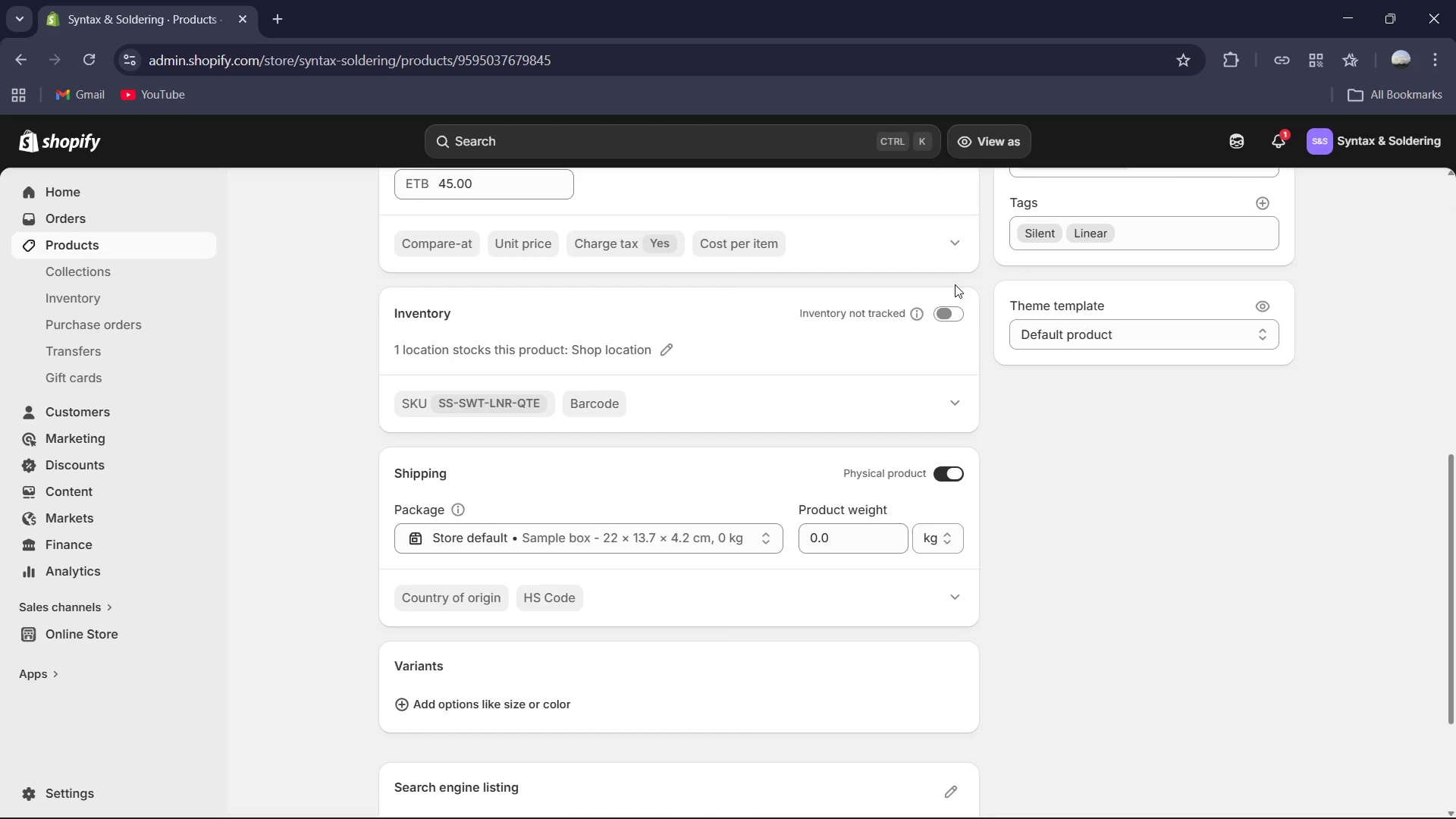 
left_click([944, 303])
 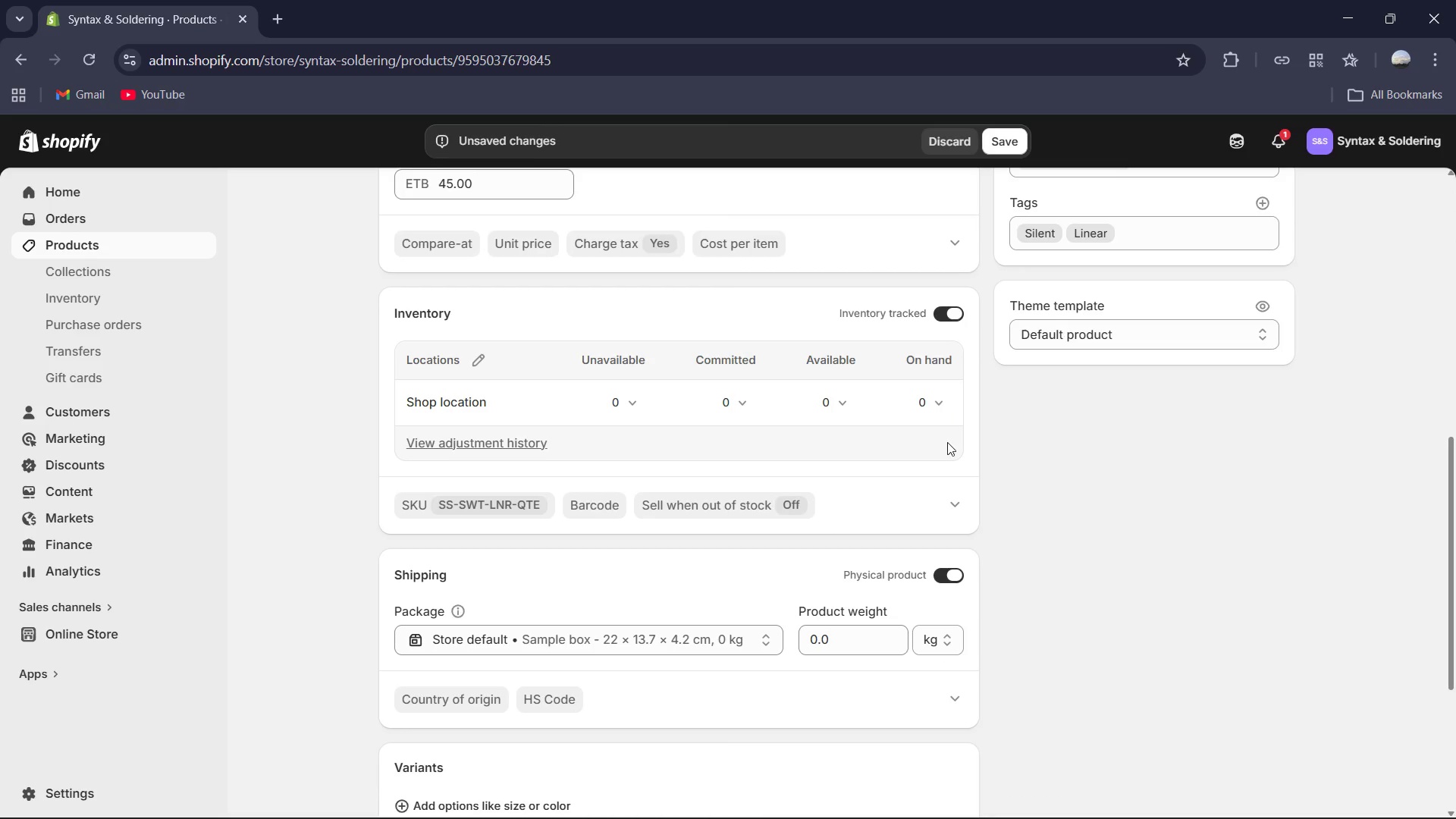 
mouse_move([927, 397])
 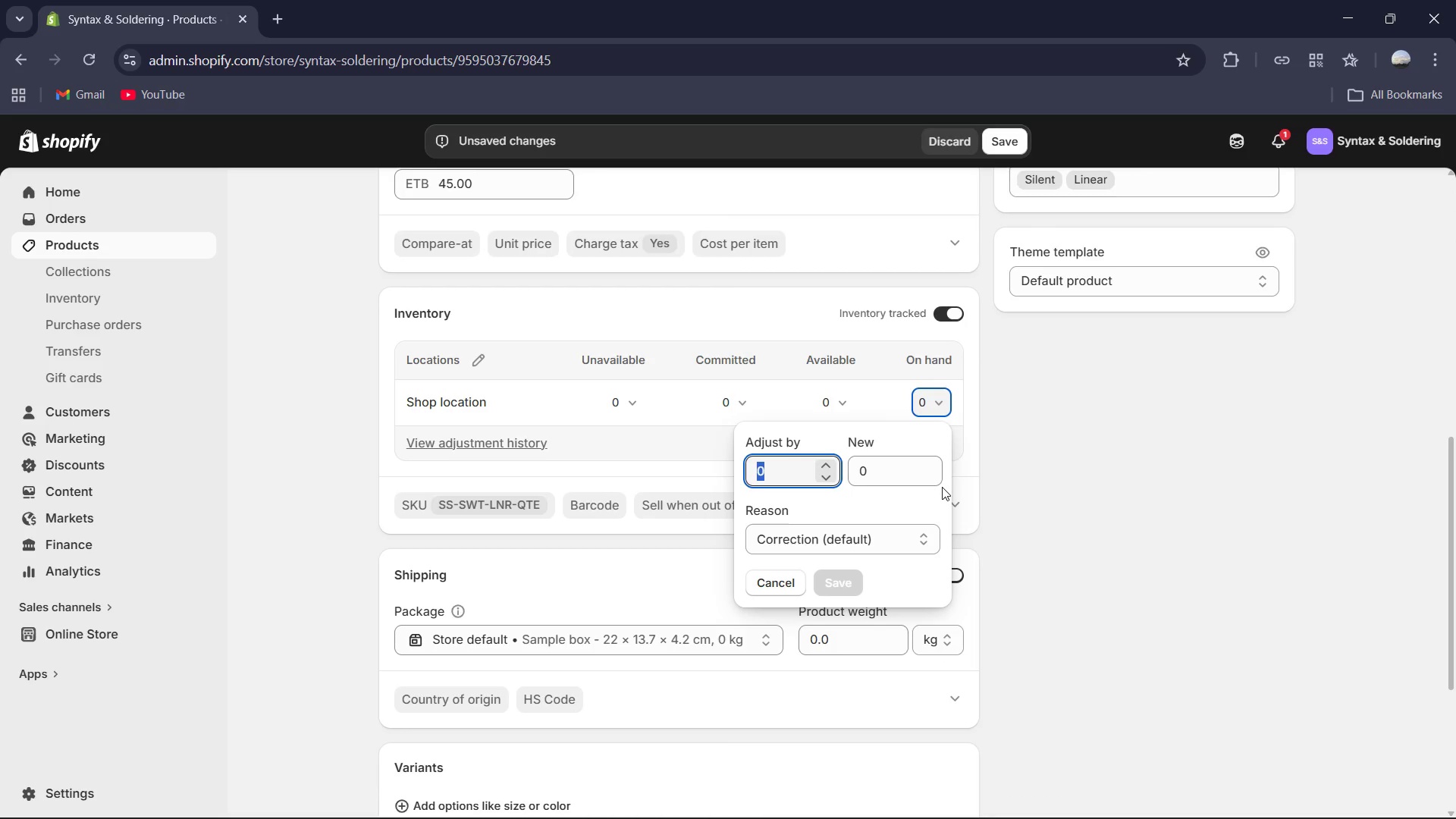 
key(Numpad6)
 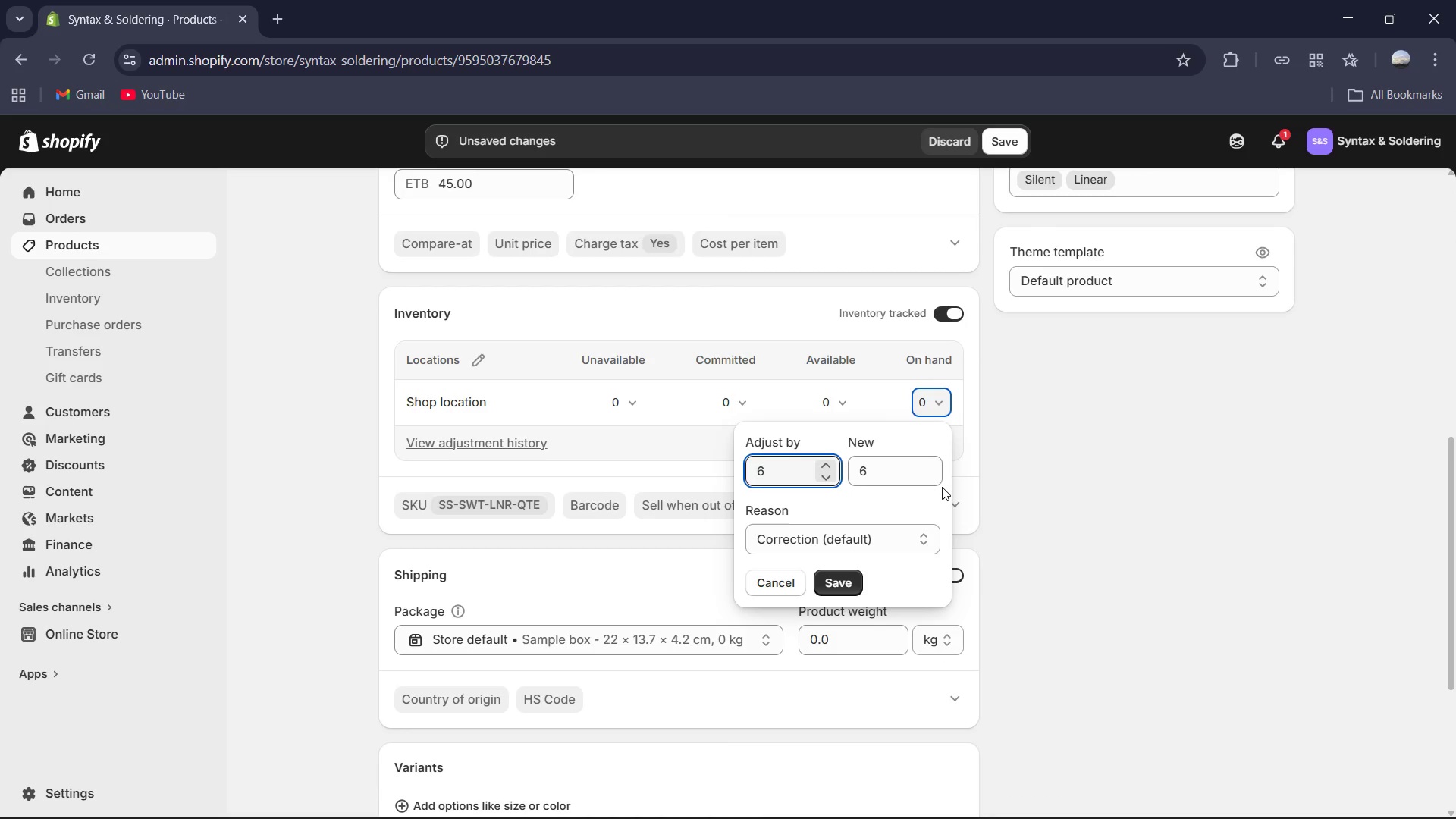 
key(Numpad1)
 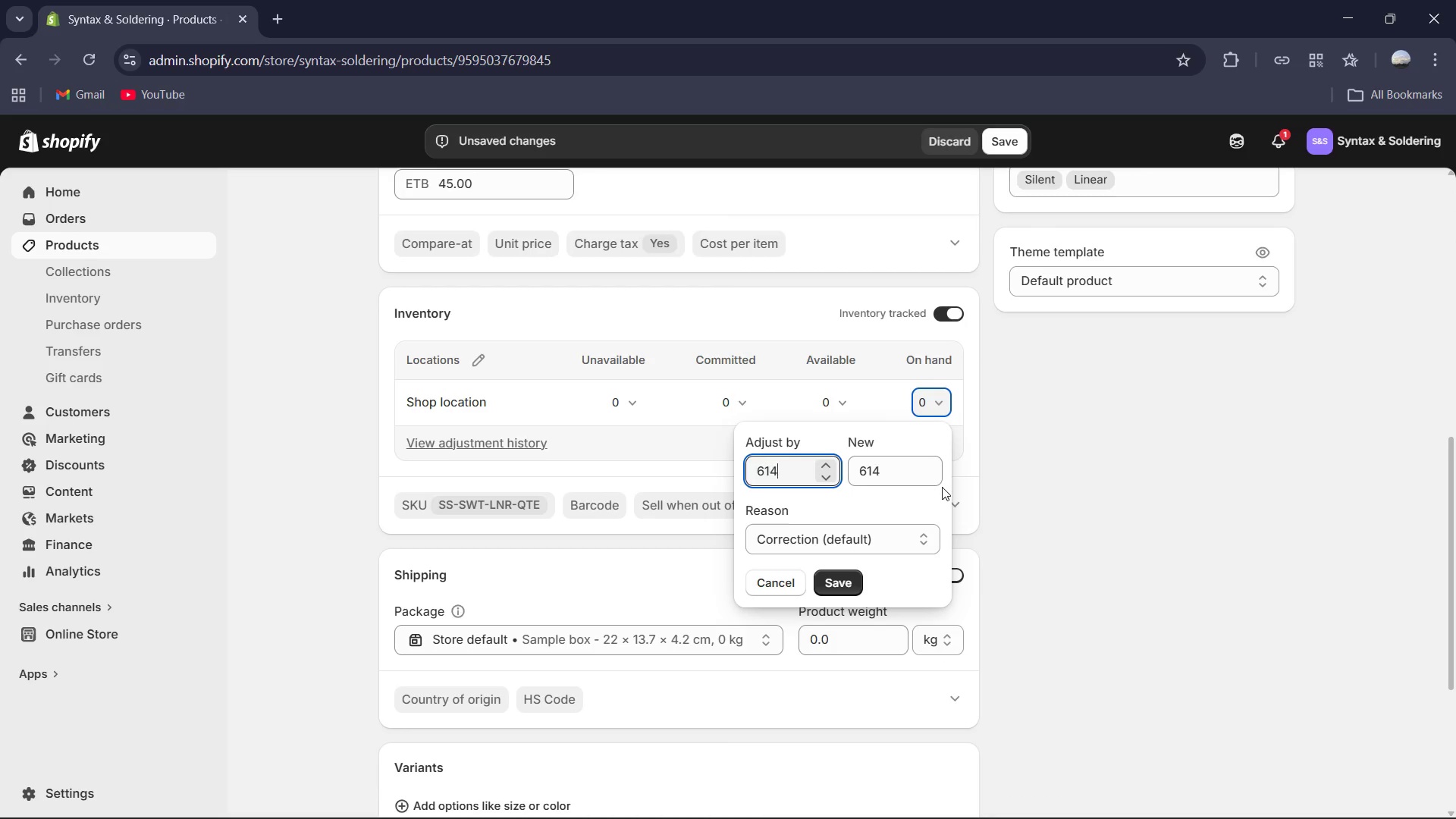 
key(Numpad4)
 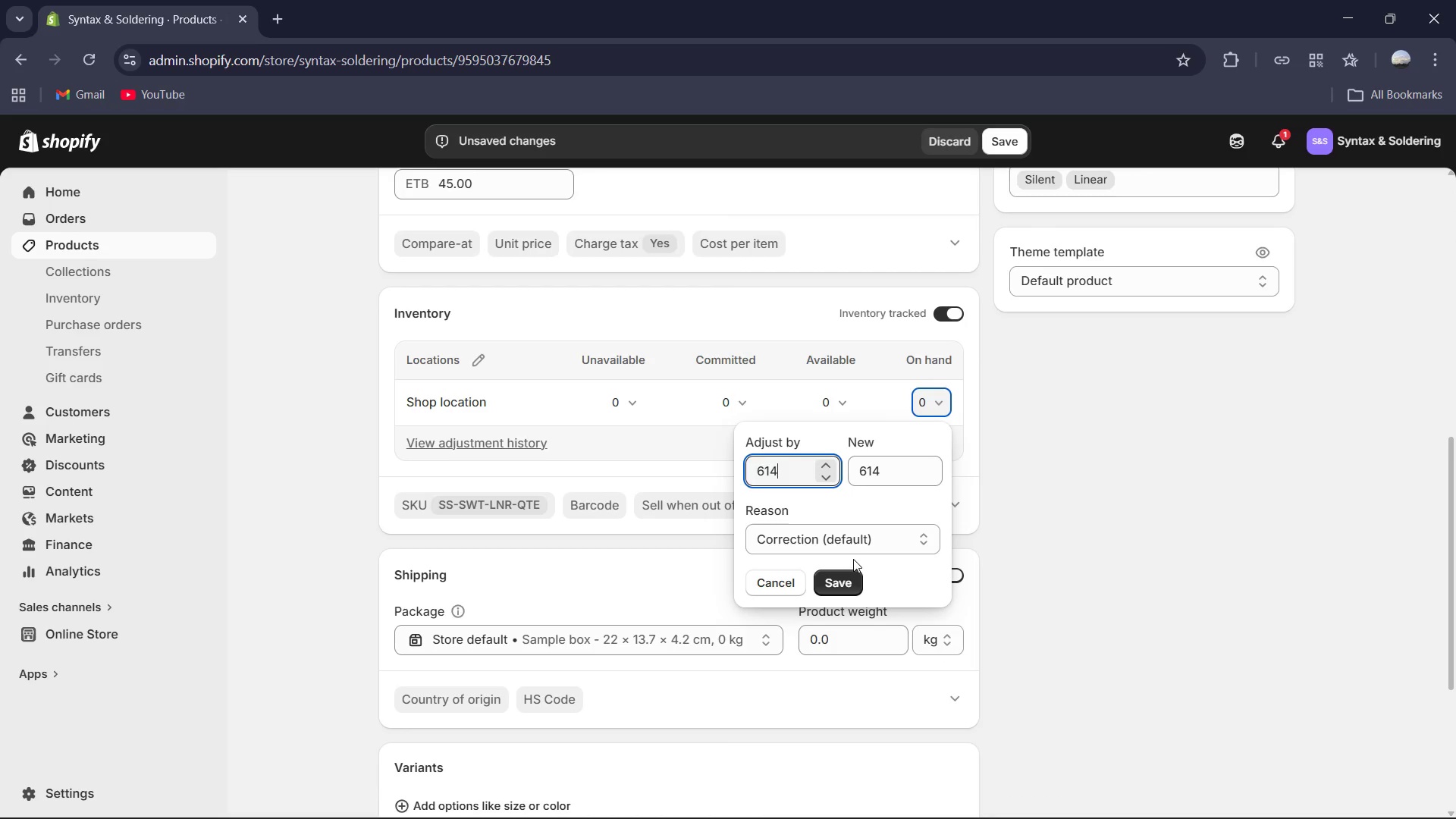 
left_click([848, 578])
 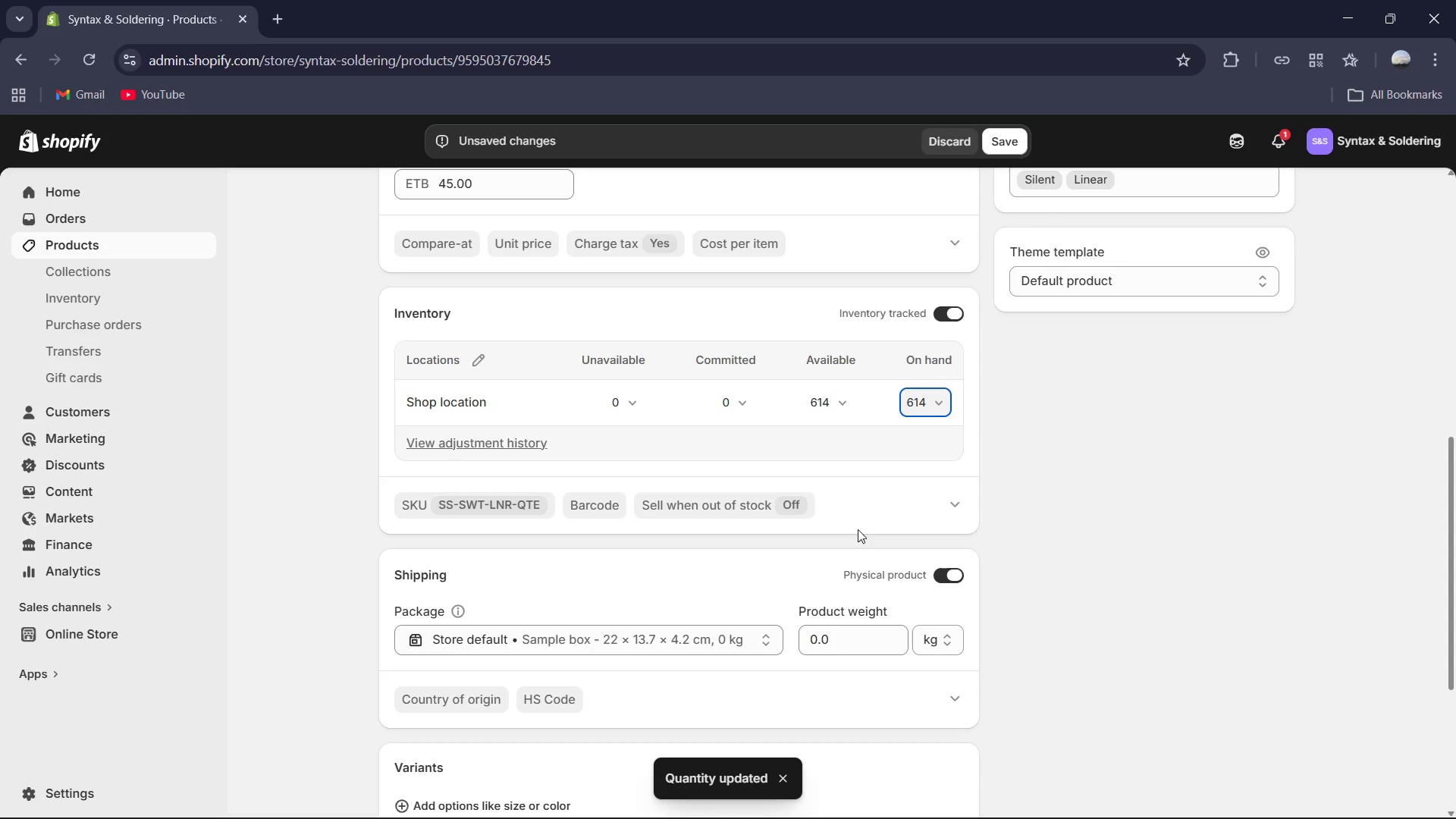 
wait(9.36)
 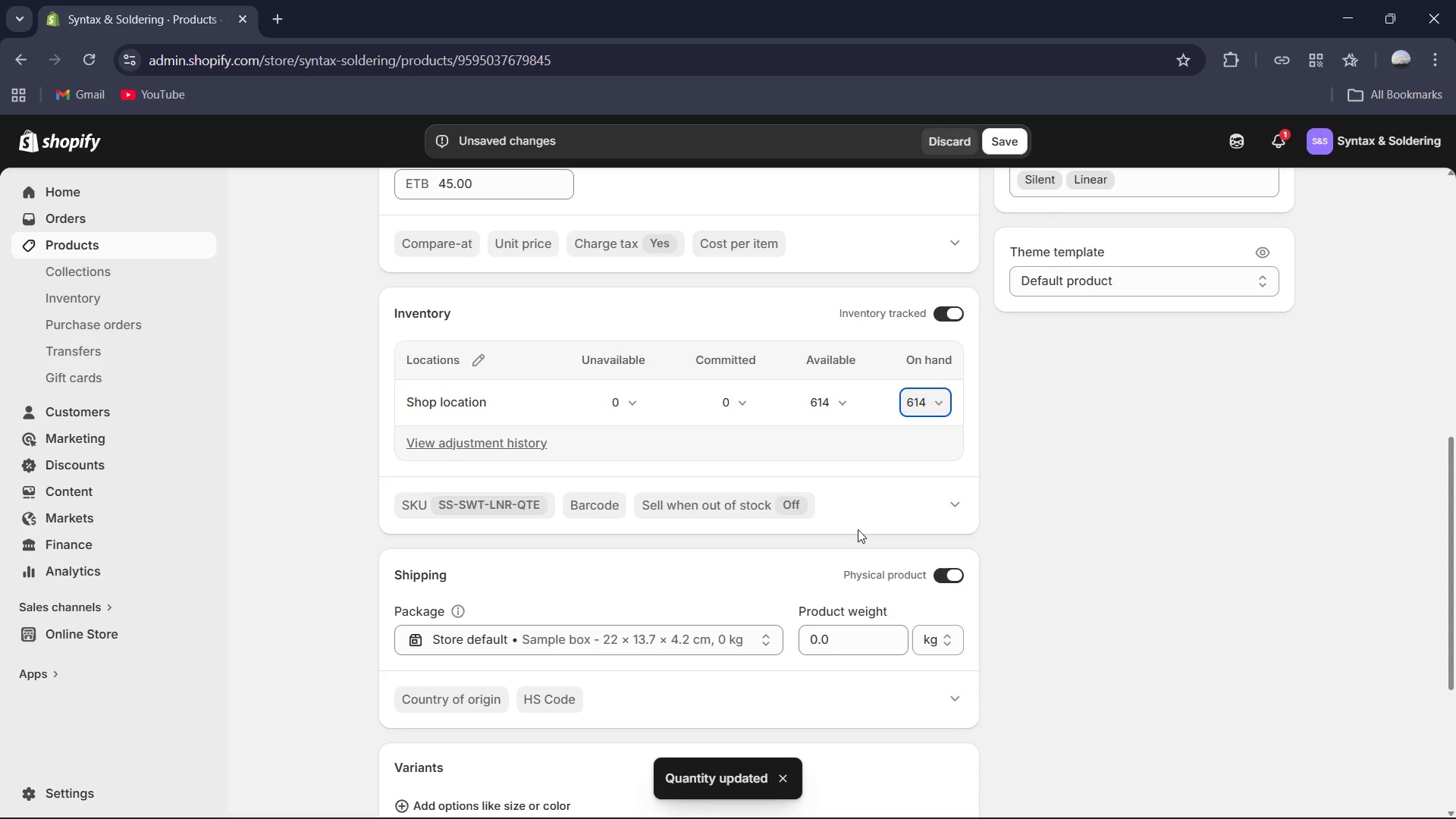 
mouse_move([978, 166])
 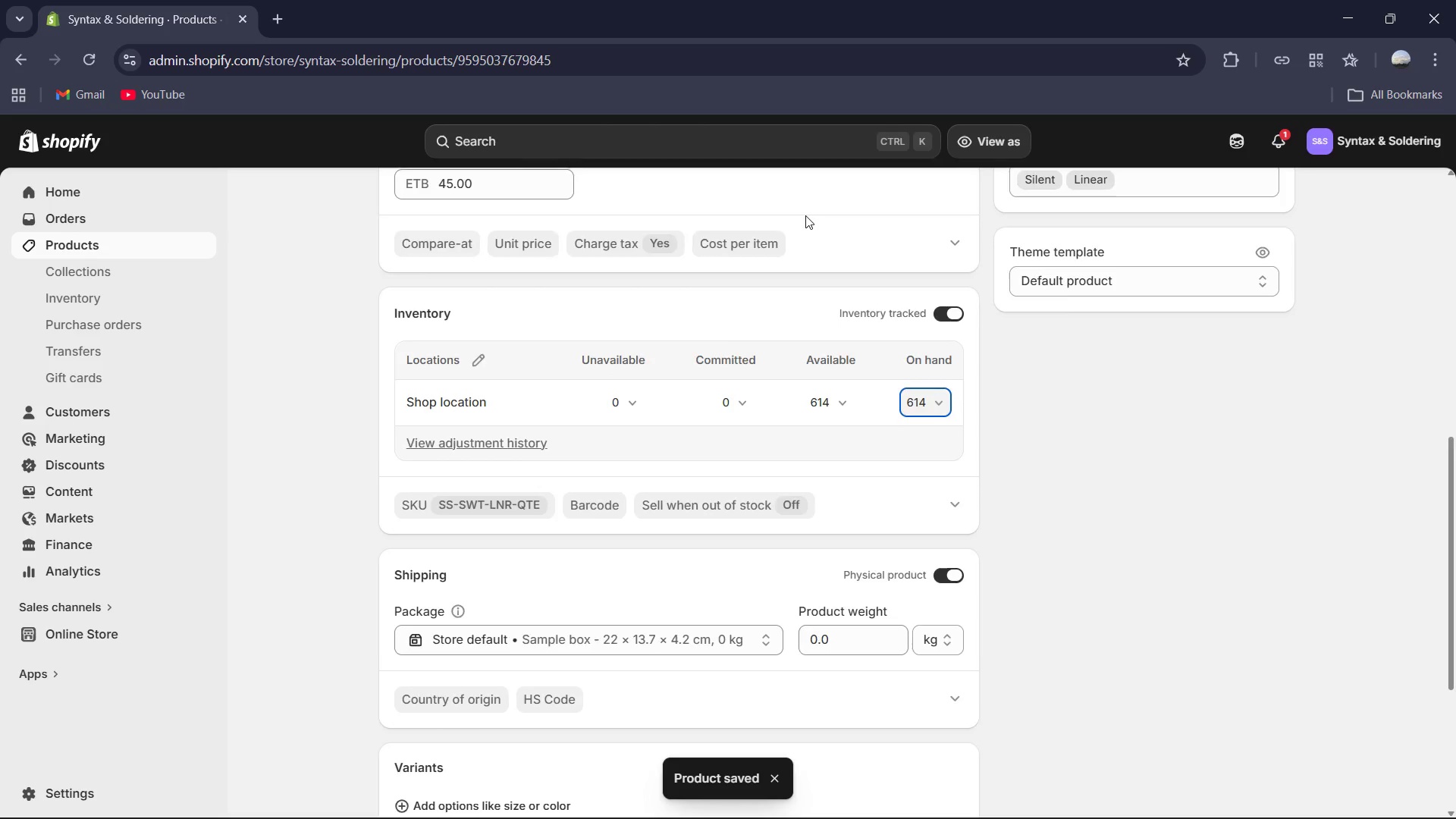 
scroll: coordinate [776, 218], scroll_direction: up, amount: 12.0
 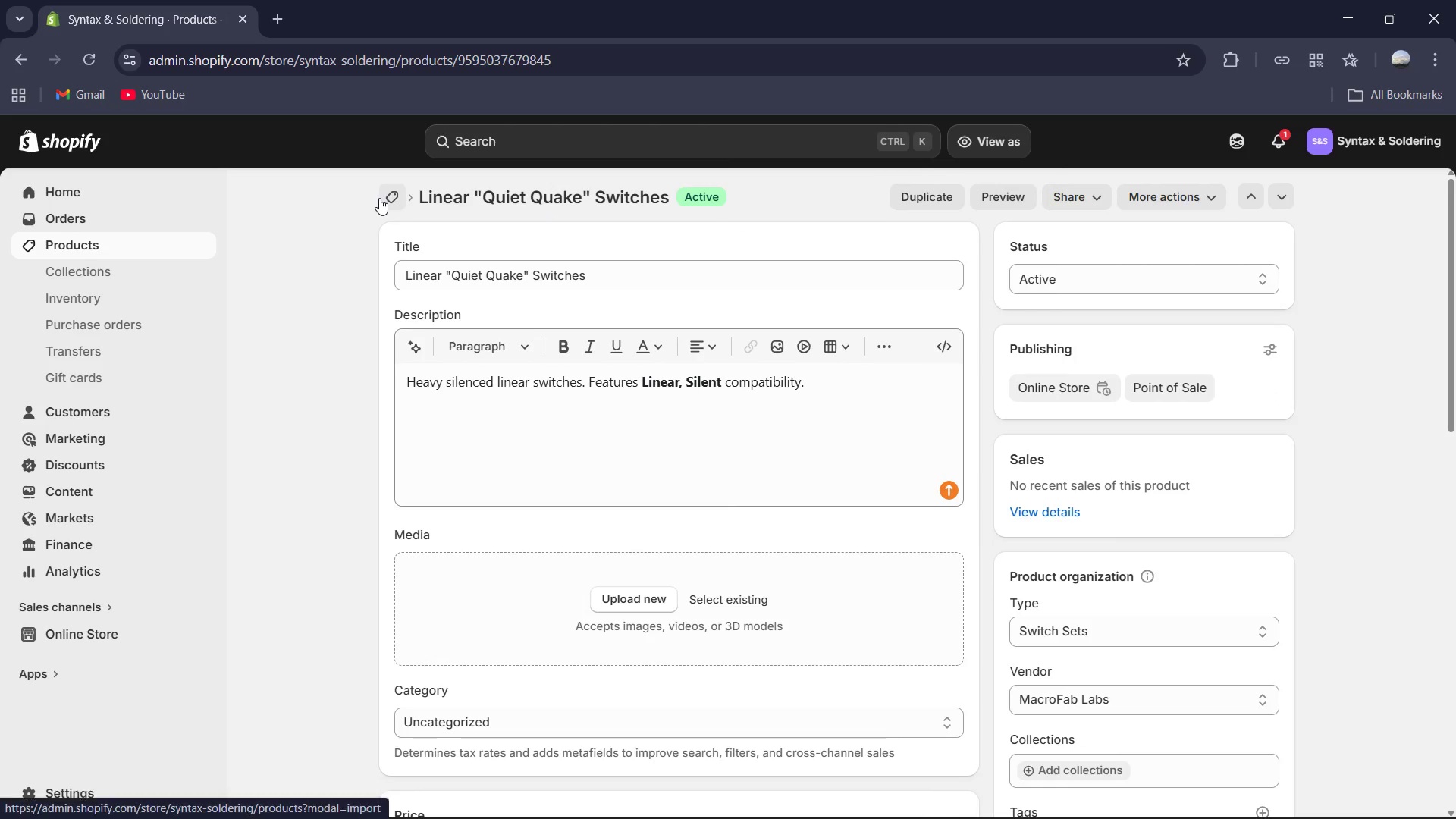 
left_click([388, 198])
 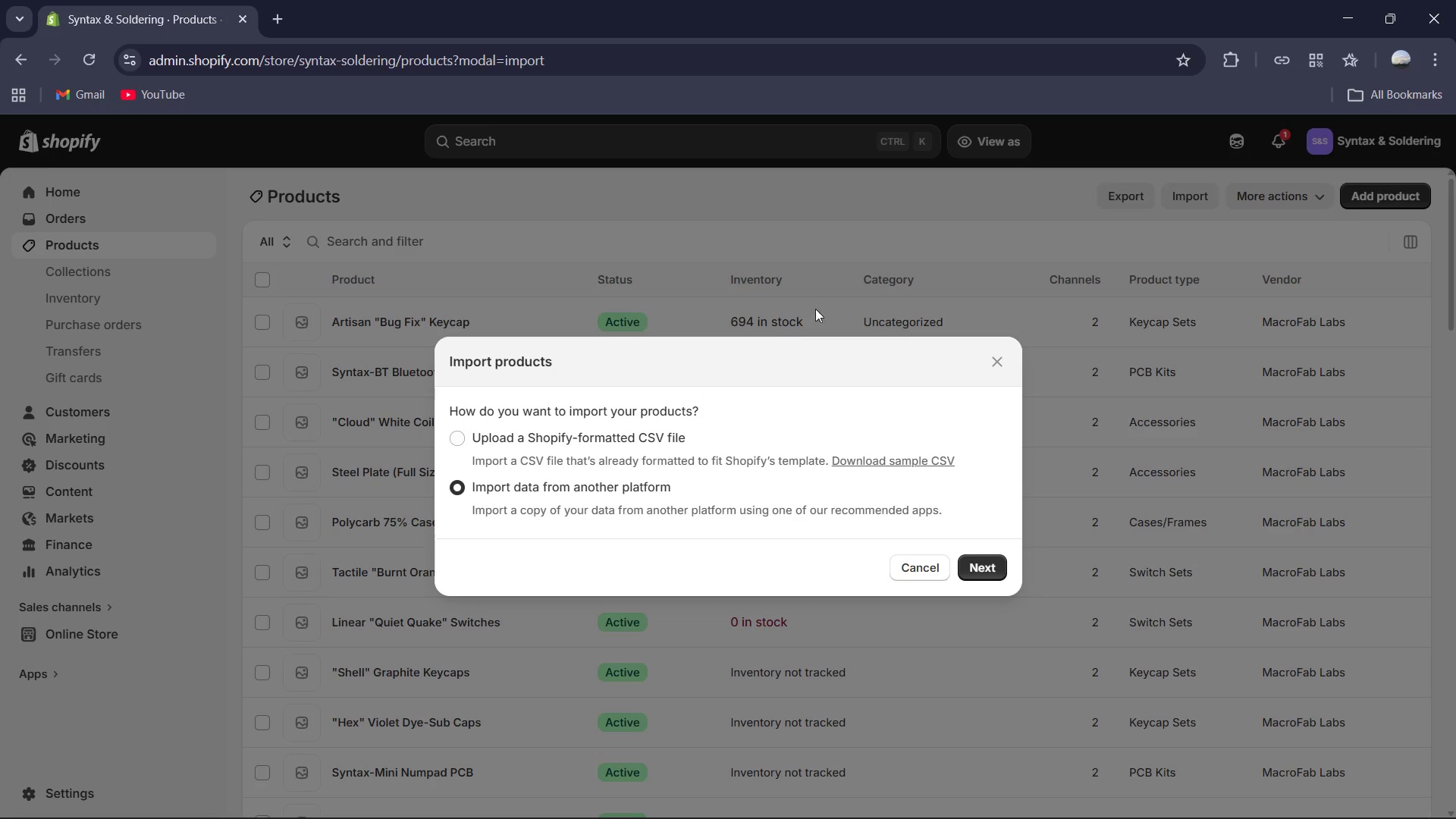 
scroll: coordinate [763, 385], scroll_direction: down, amount: 7.0
 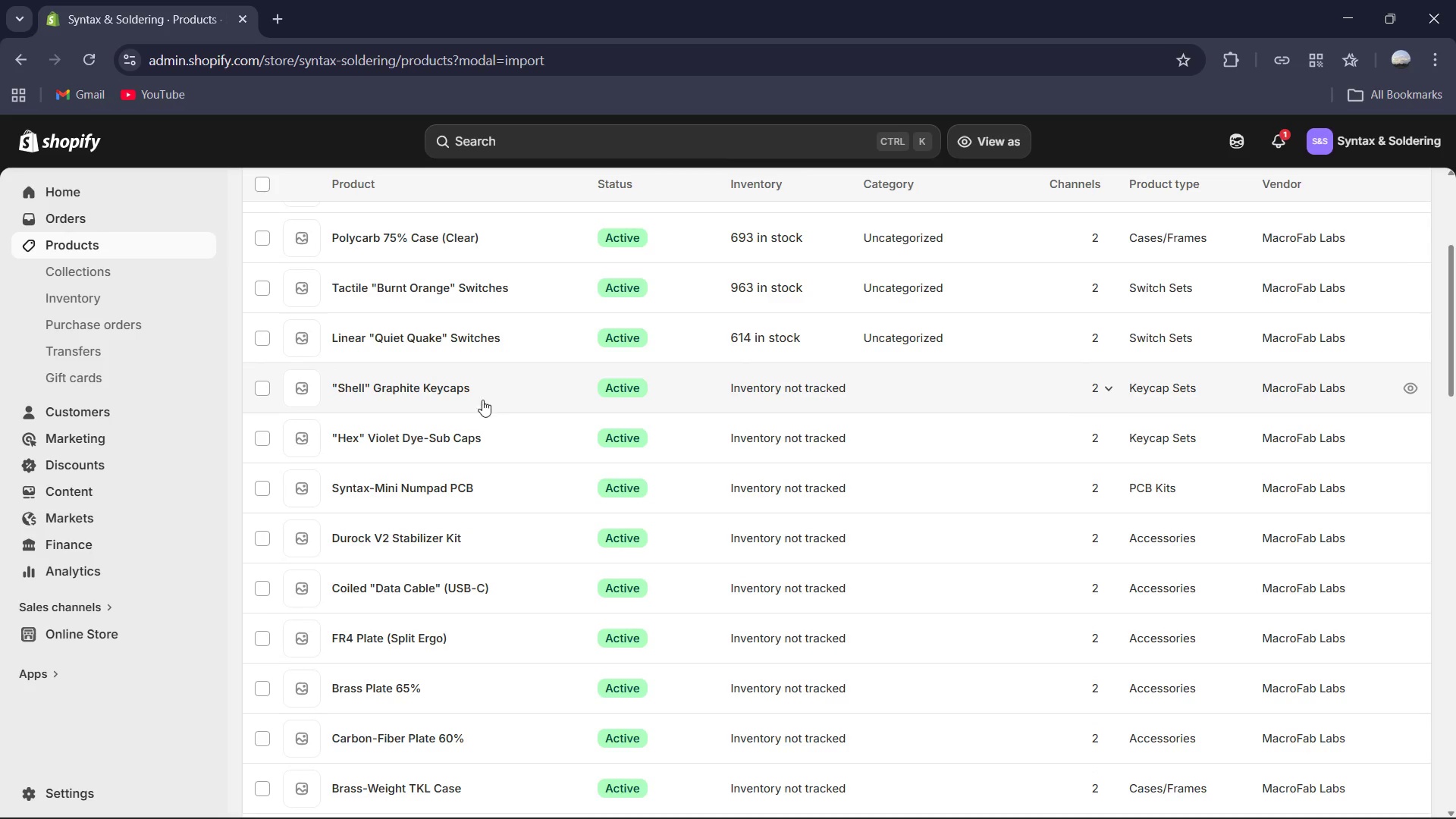 
left_click([454, 391])
 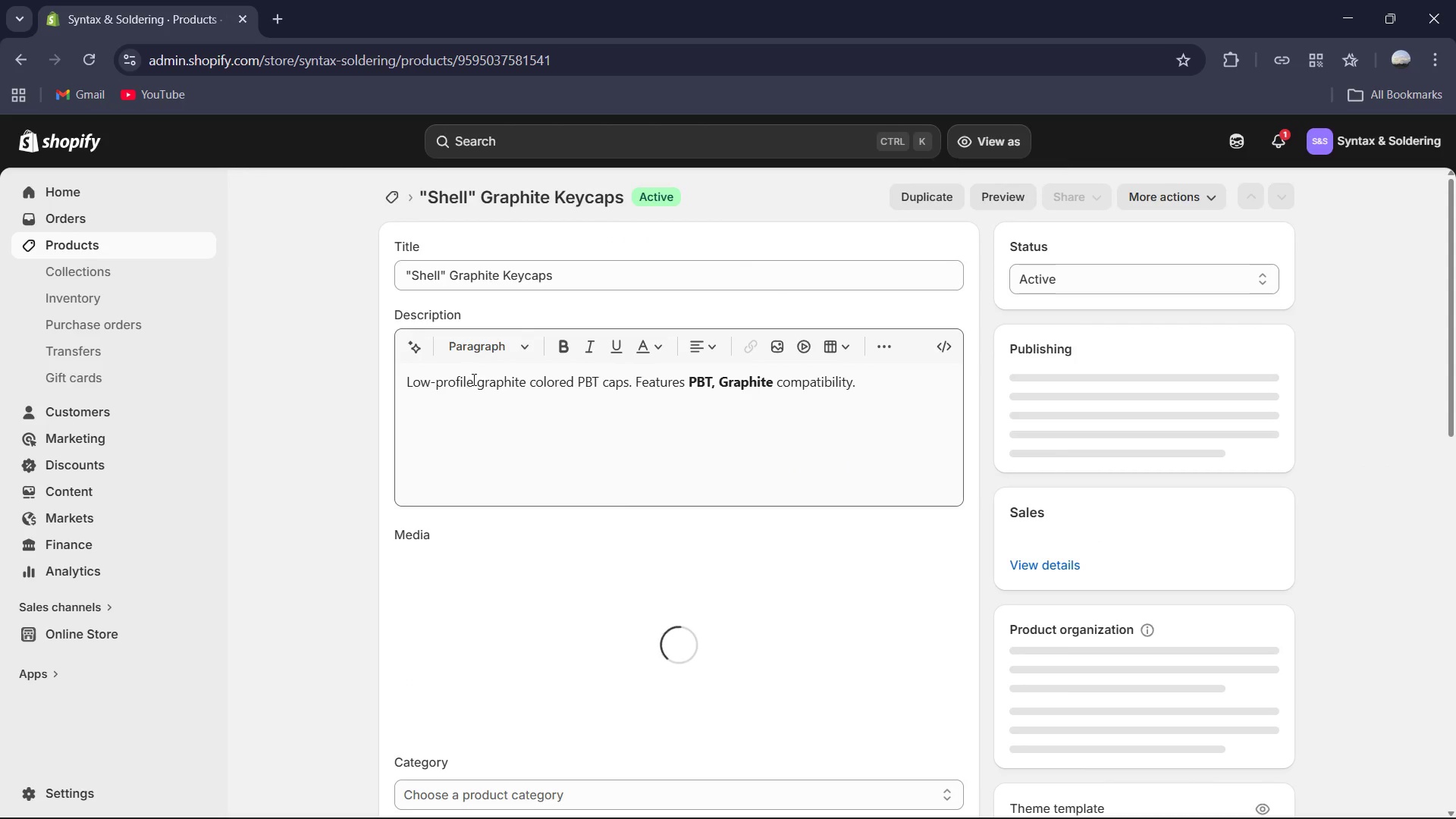 
scroll: coordinate [904, 388], scroll_direction: down, amount: 8.0
 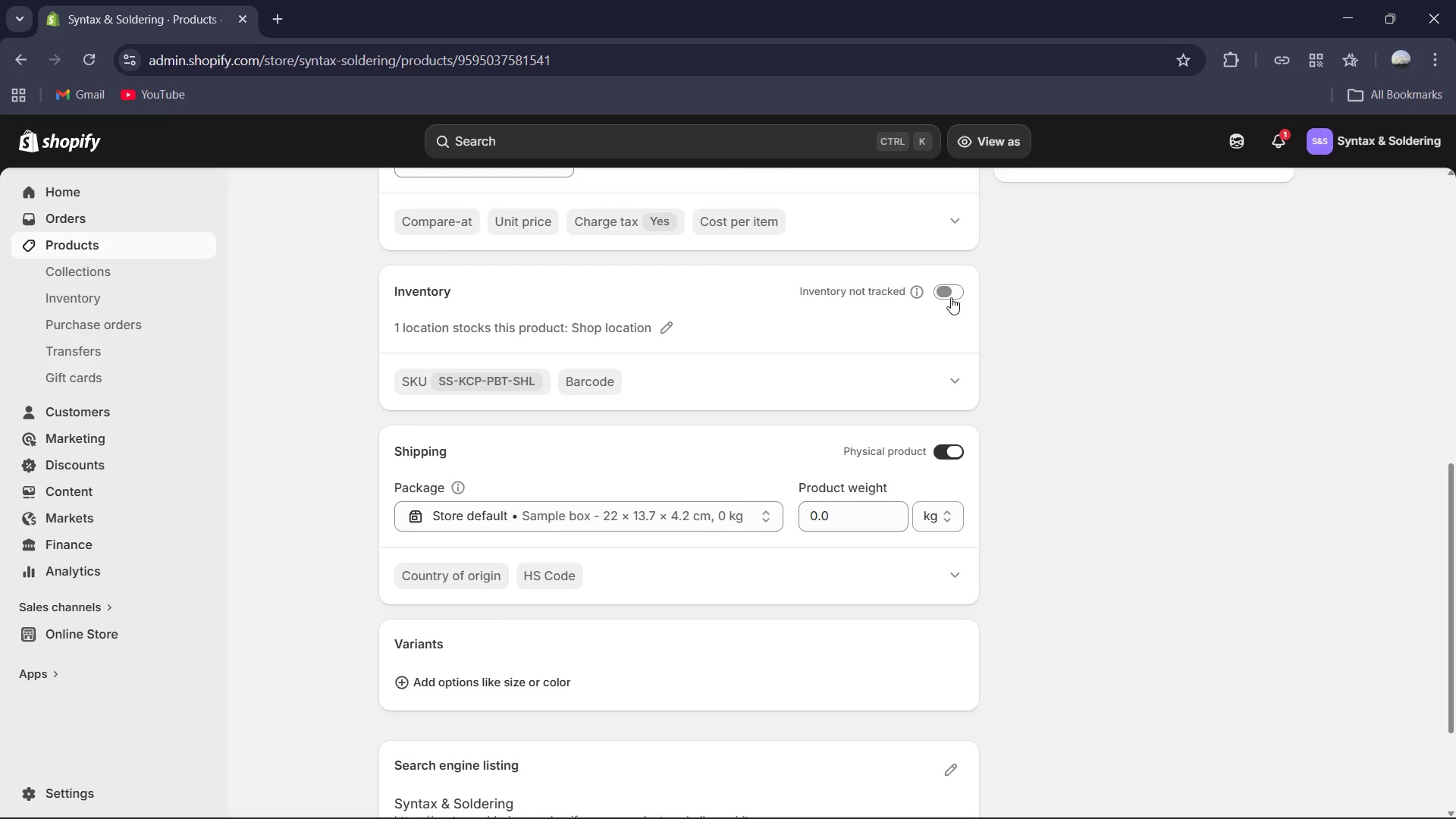 
left_click([954, 295])
 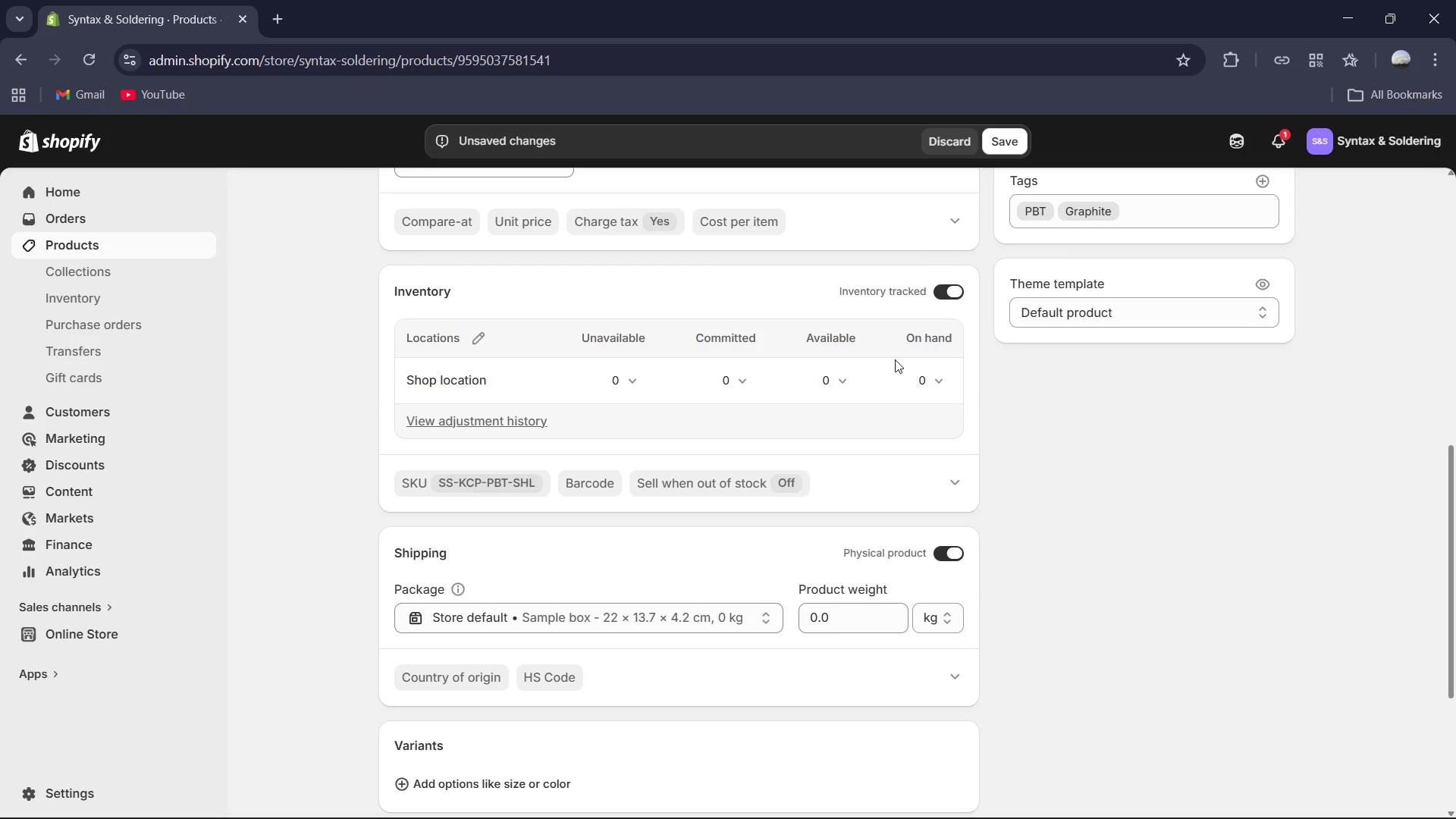 
left_click([912, 363])
 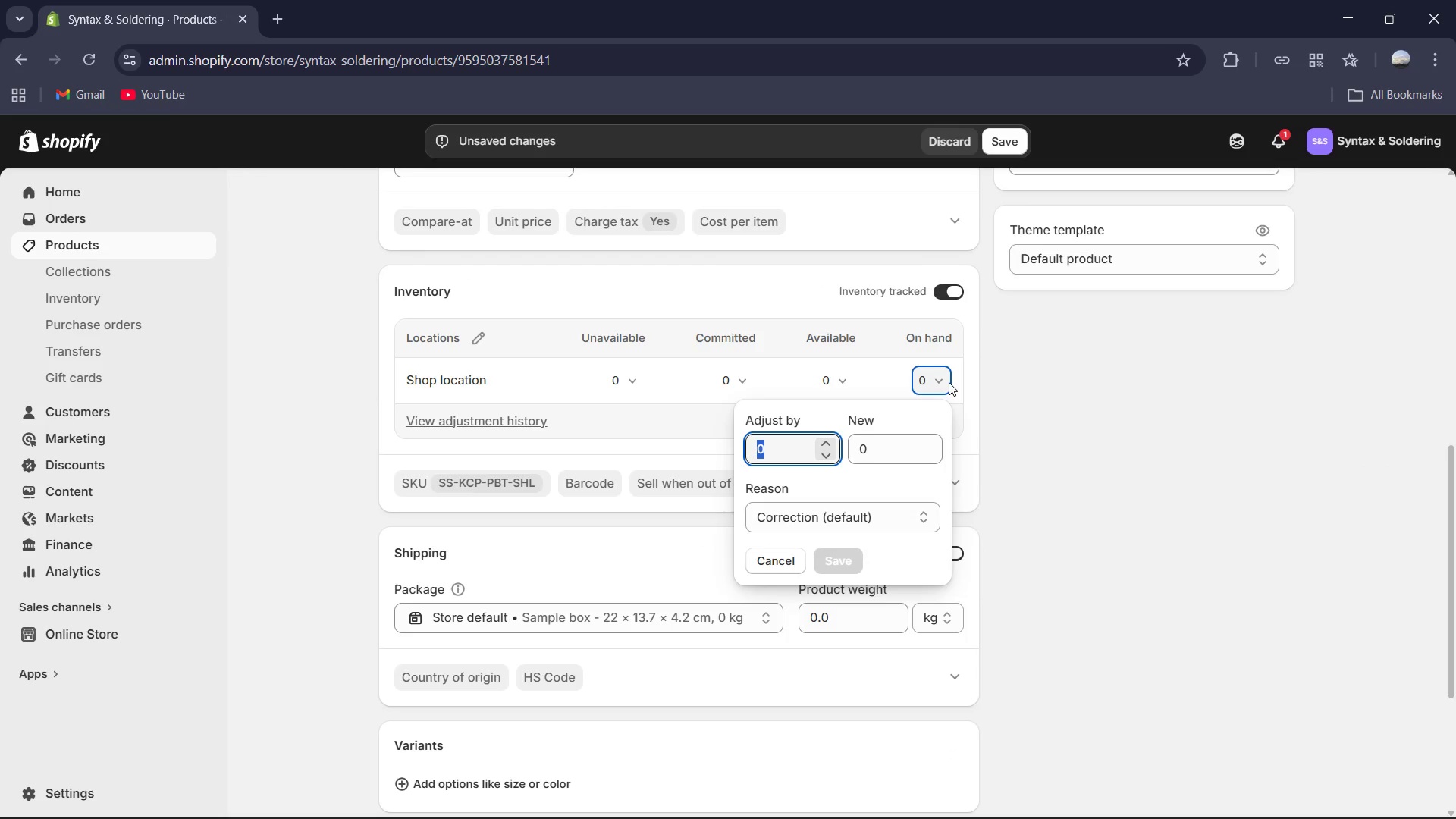 
key(Numpad6)
 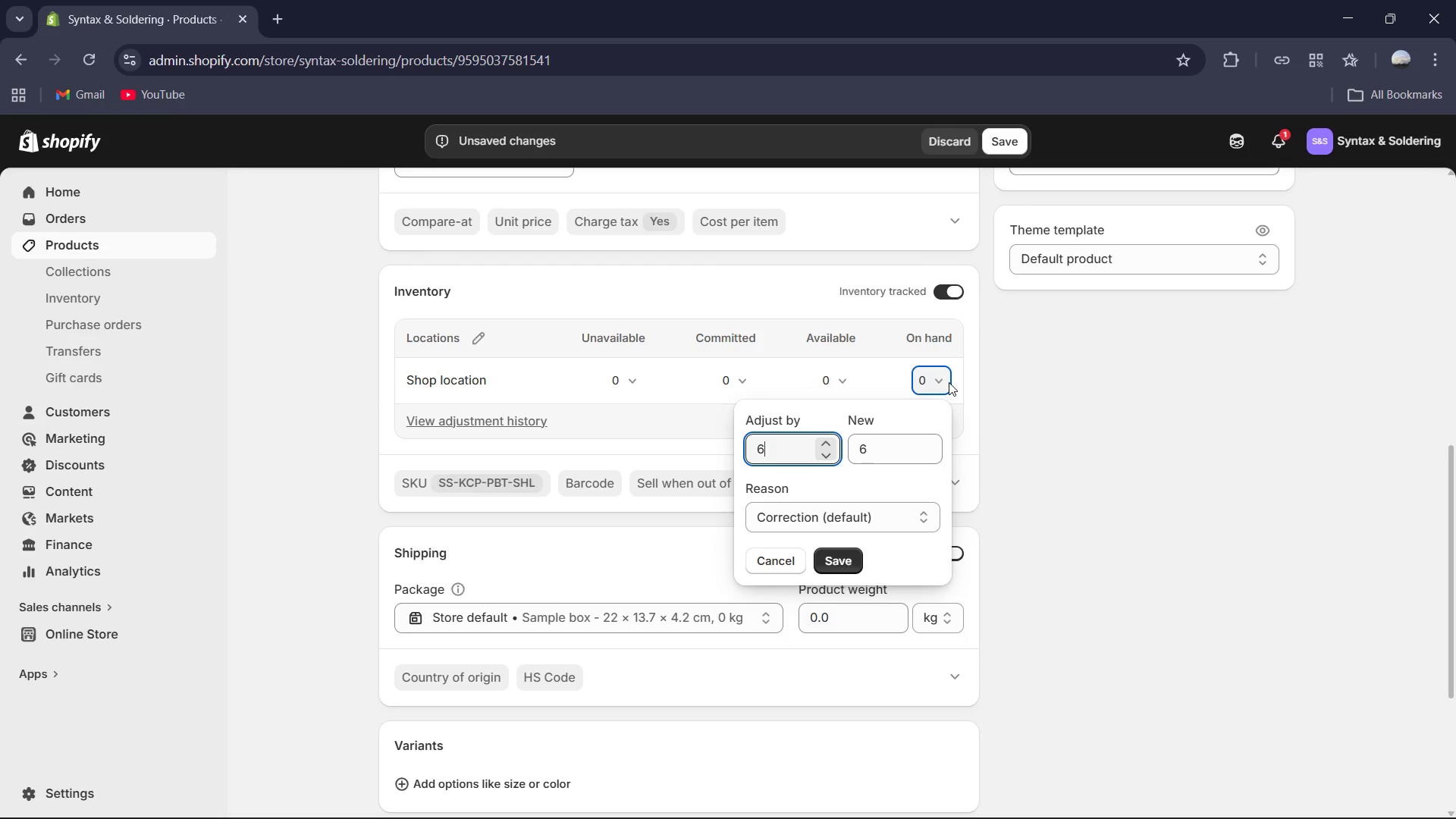 
key(Numpad3)
 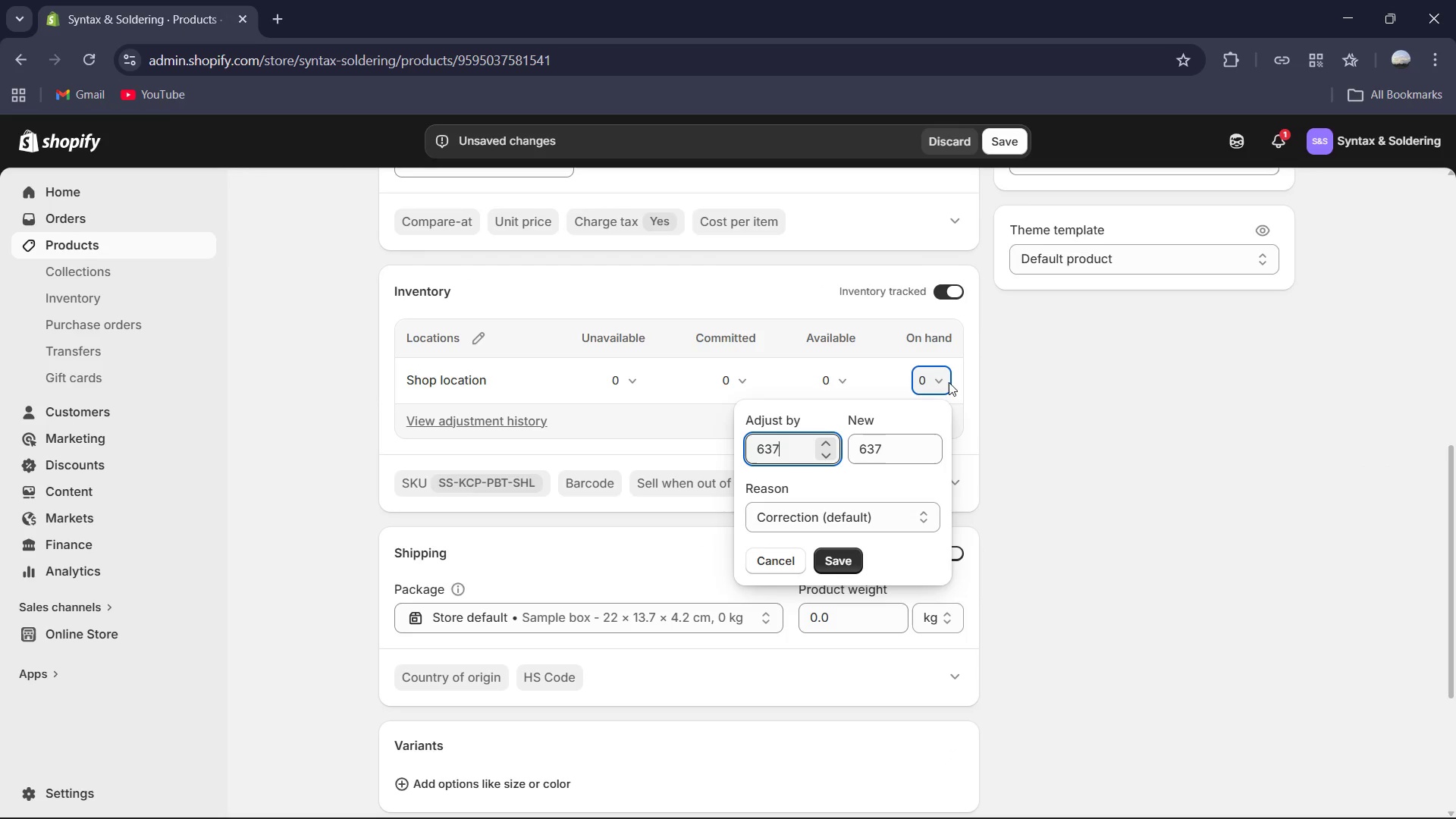 
key(Numpad7)
 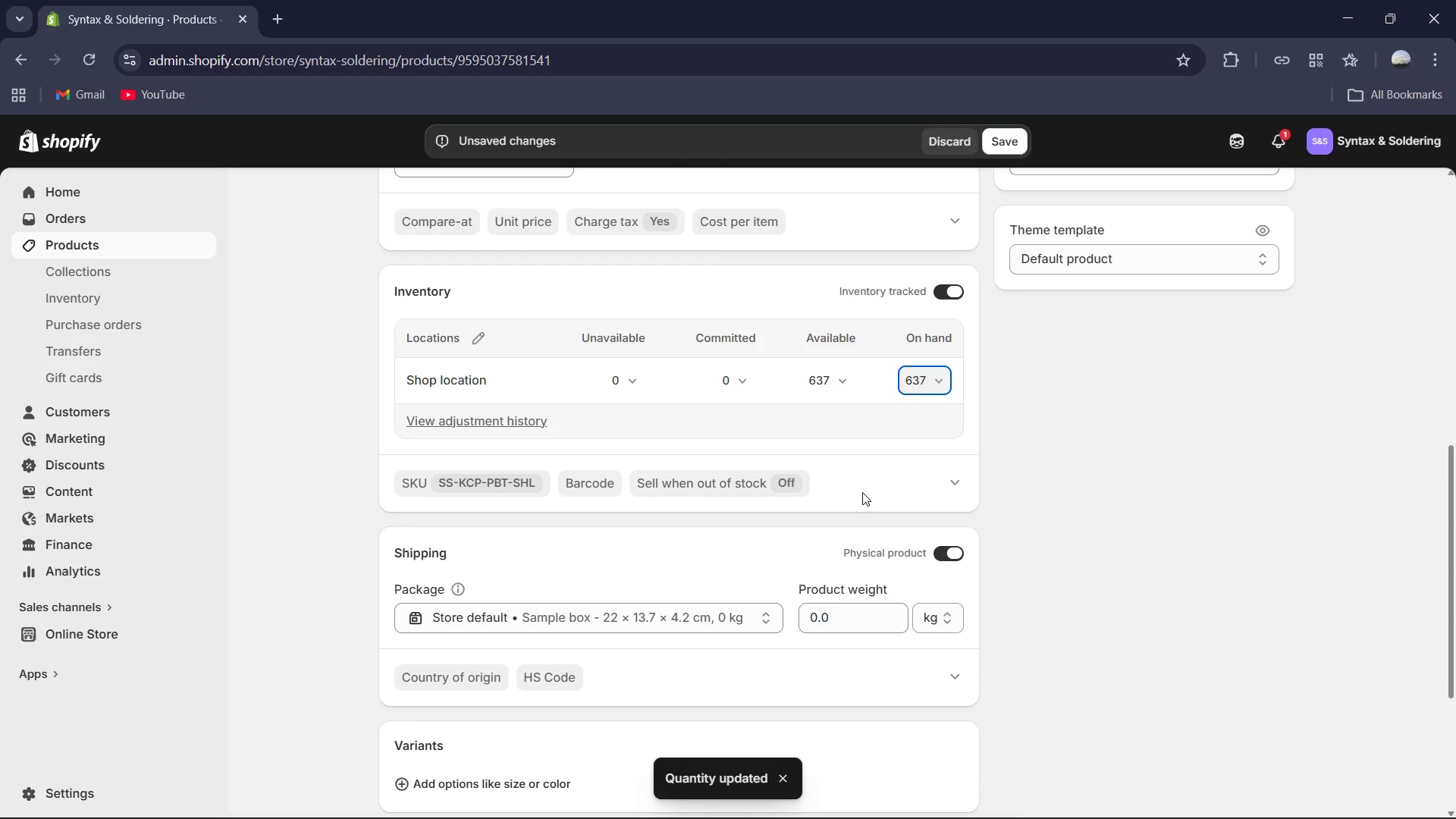 
left_click([1000, 153])
 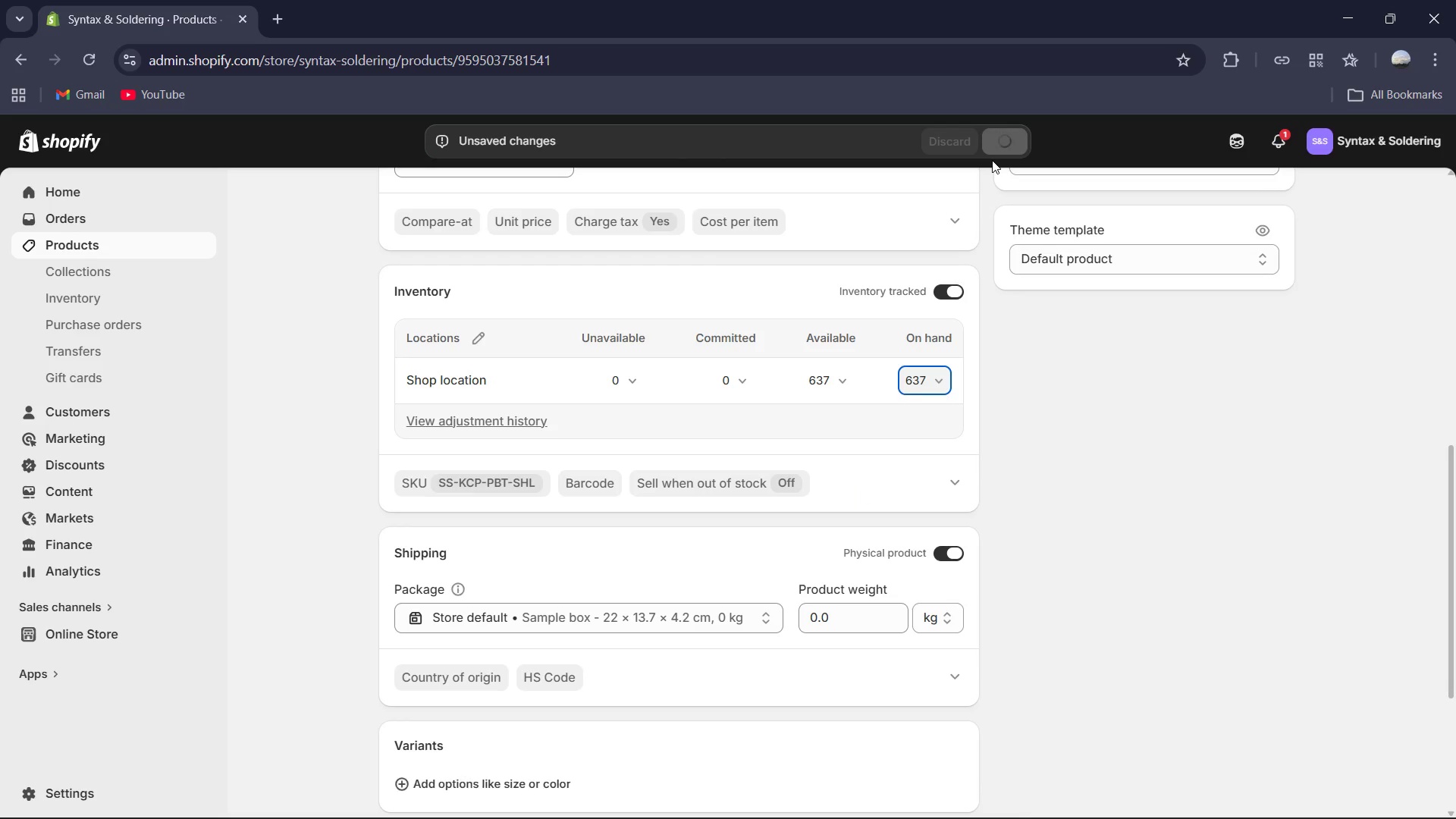 
wait(5.39)
 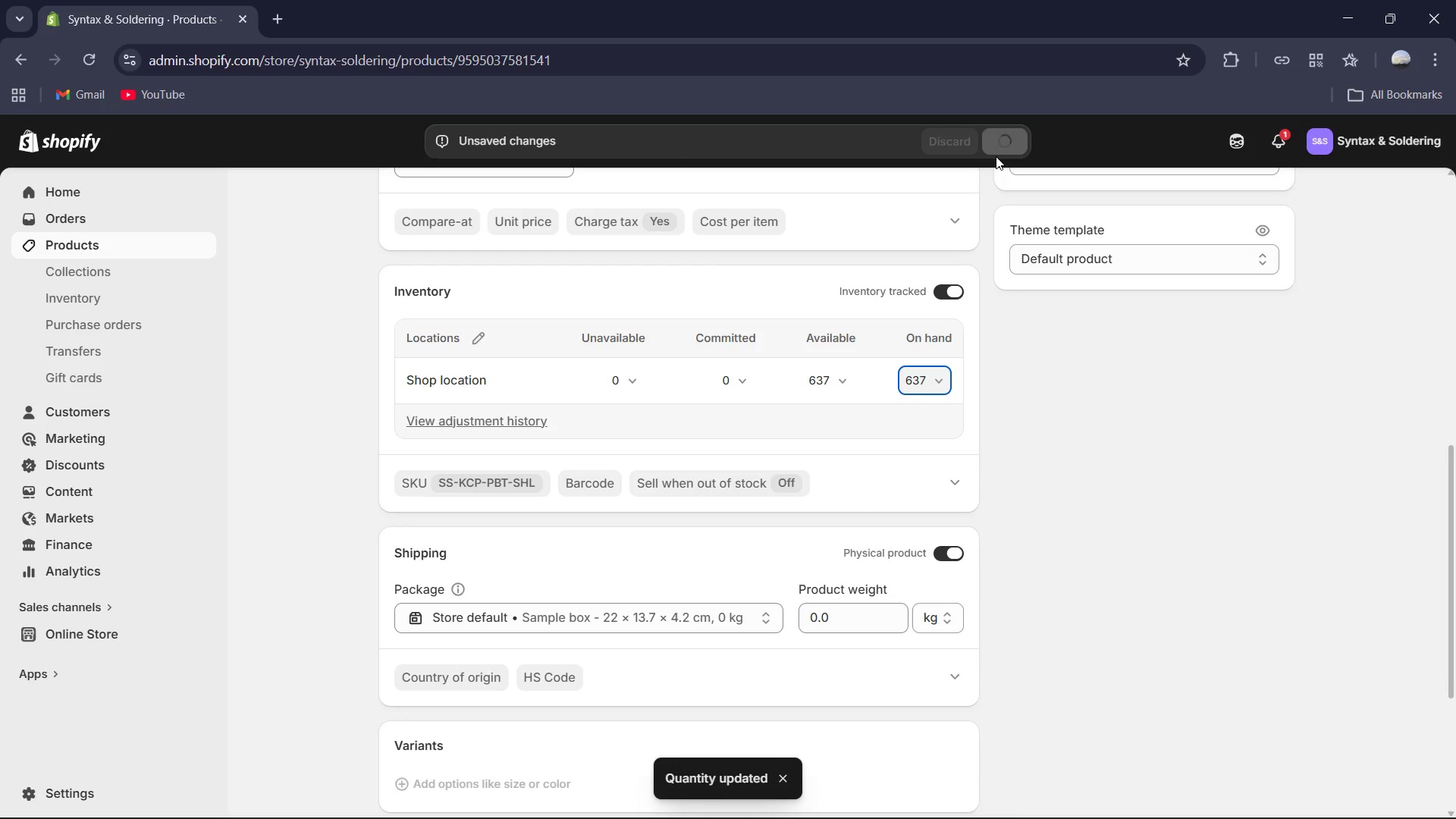 
scroll: coordinate [606, 355], scroll_direction: up, amount: 12.0
 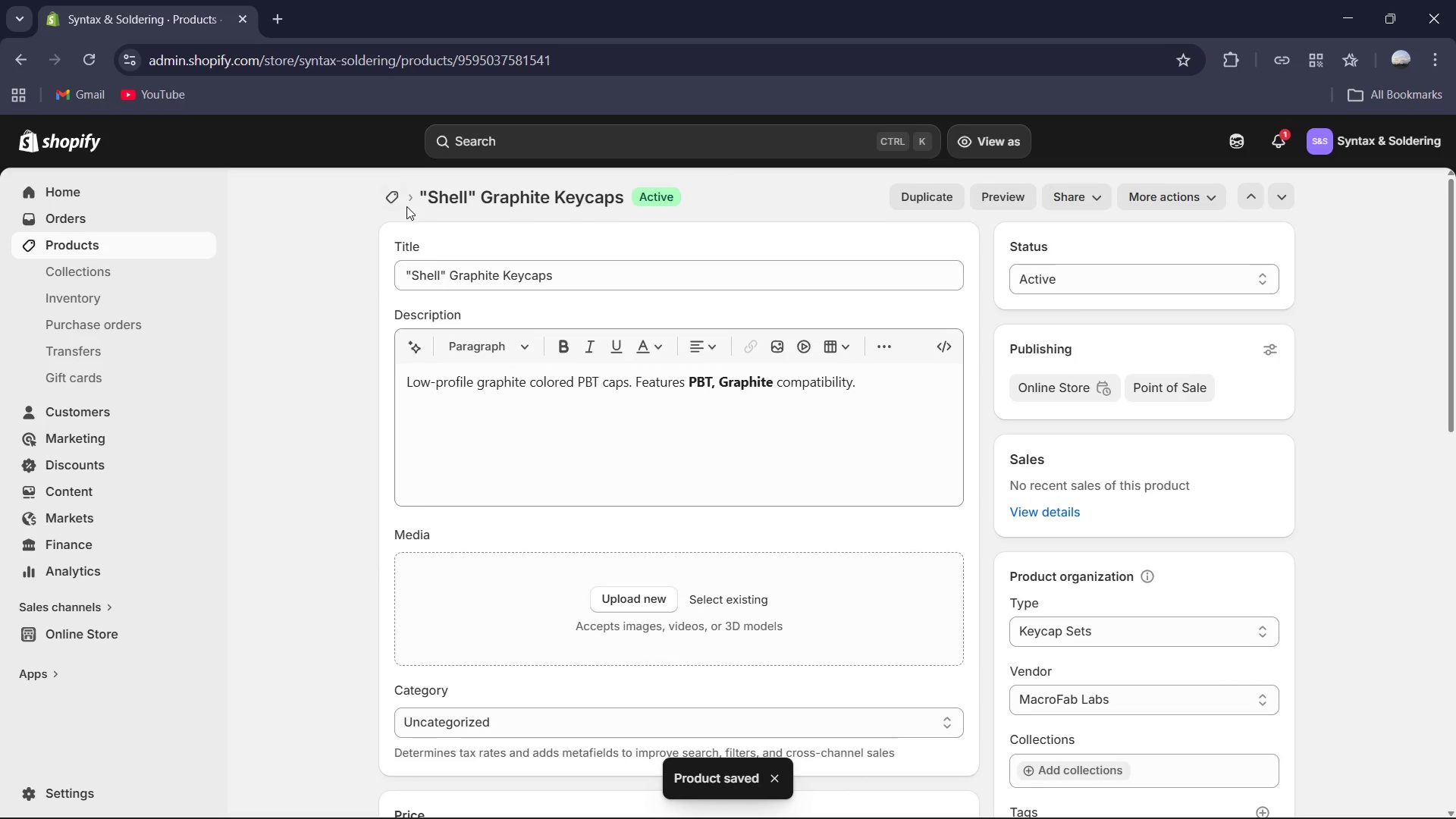 
left_click([401, 204])
 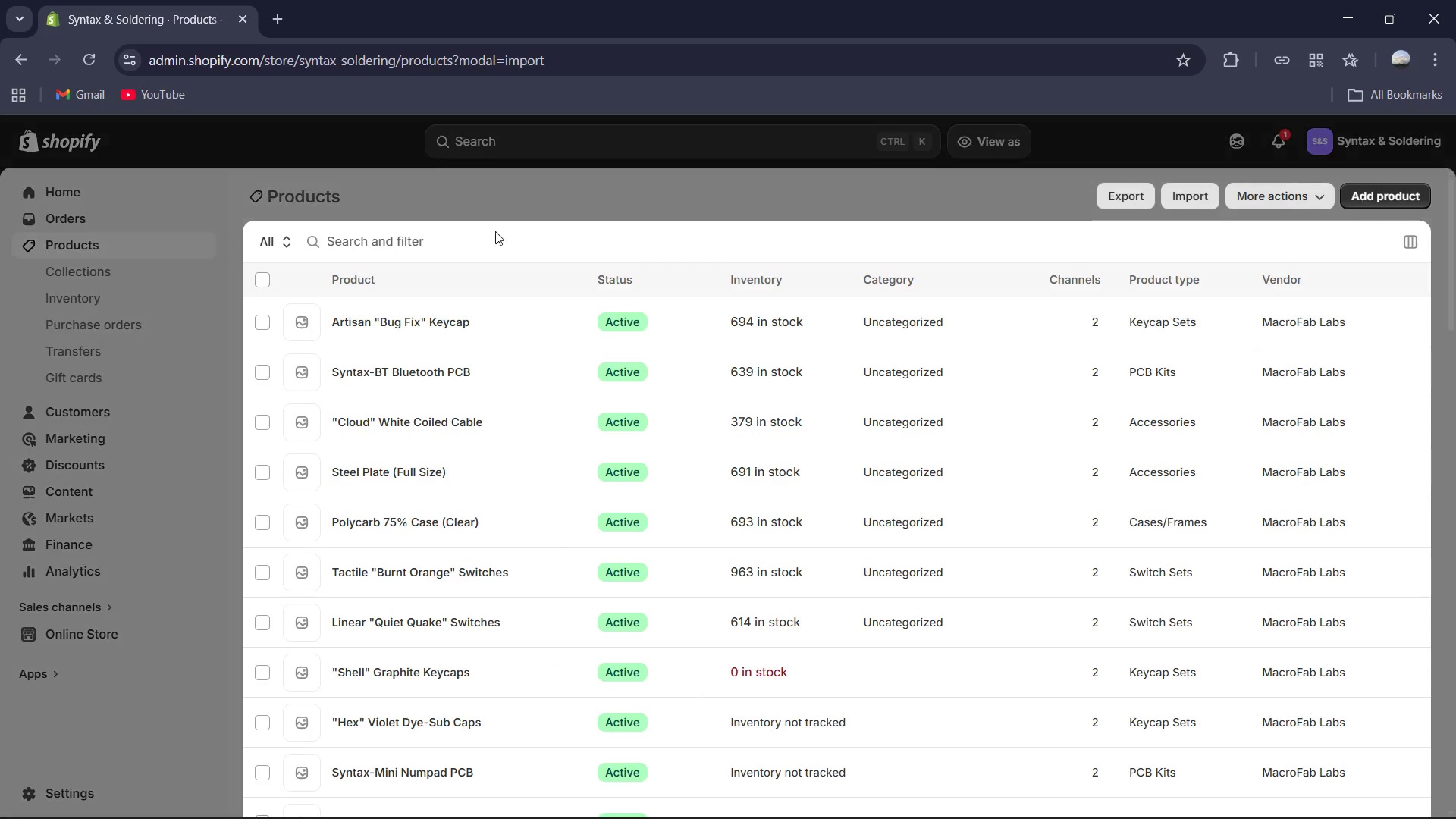 
scroll: coordinate [736, 476], scroll_direction: down, amount: 3.0
 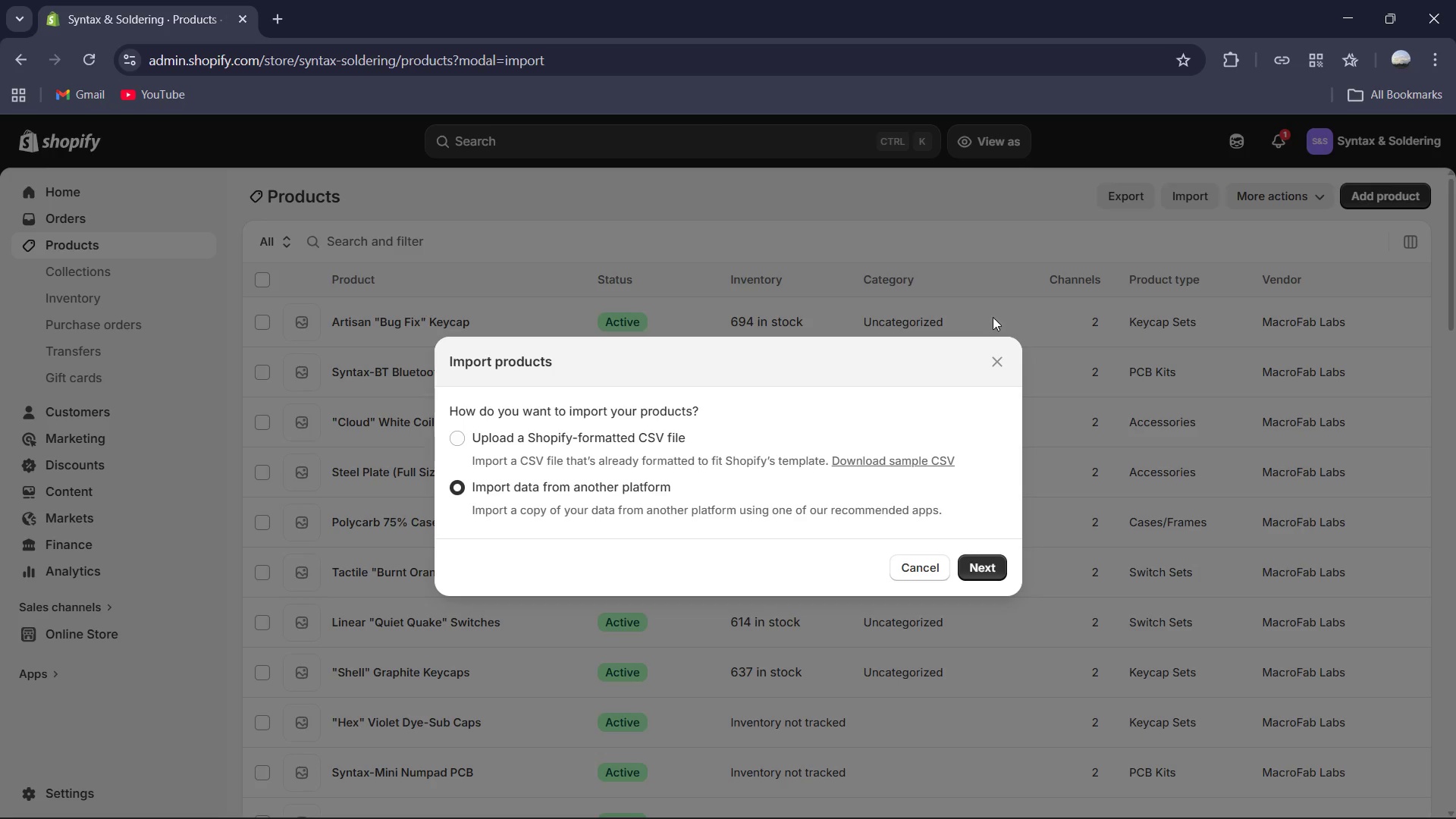 
left_click_drag(start_coordinate=[964, 306], to_coordinate=[961, 315])
 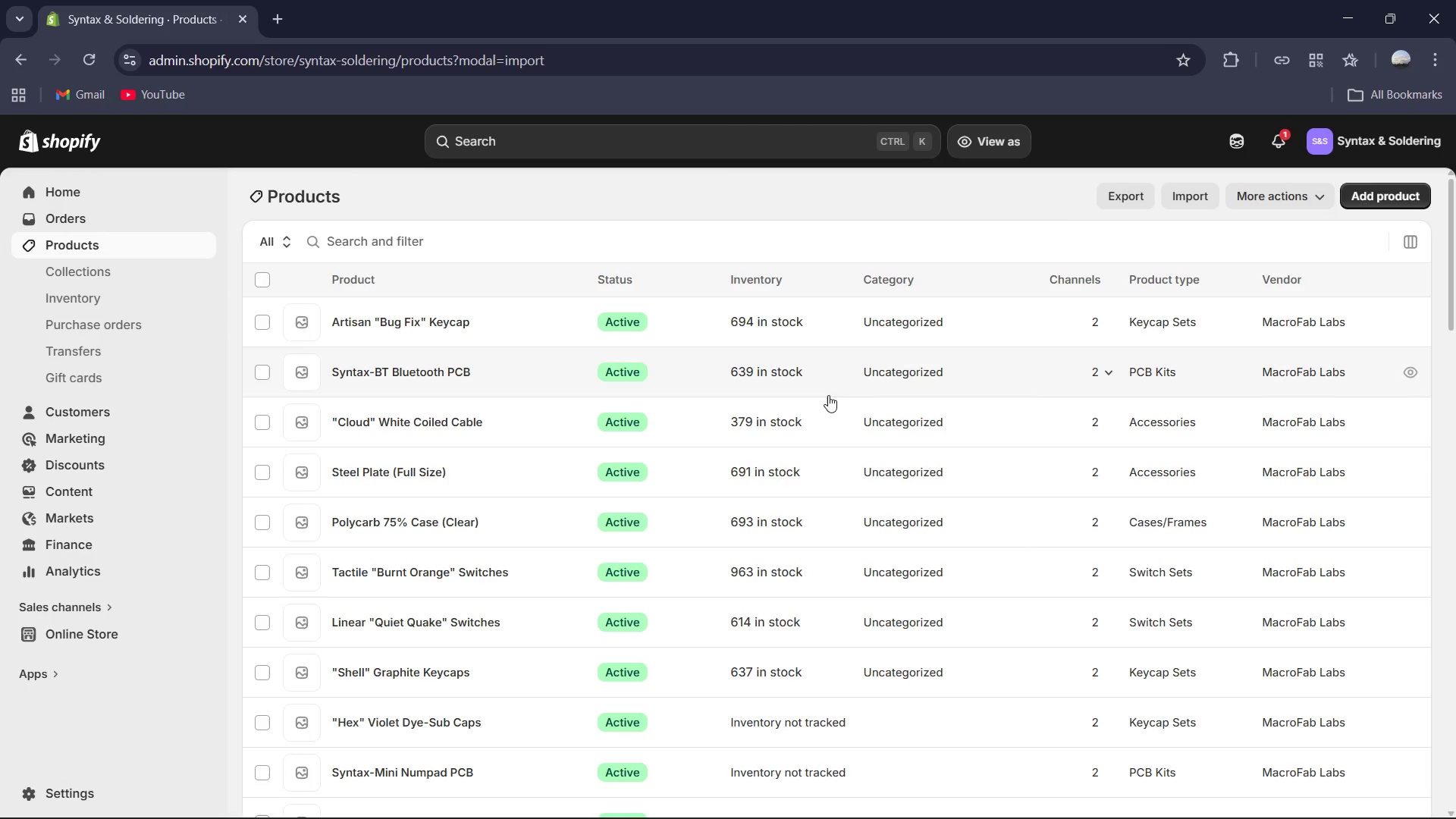 
scroll: coordinate [735, 406], scroll_direction: down, amount: 4.0
 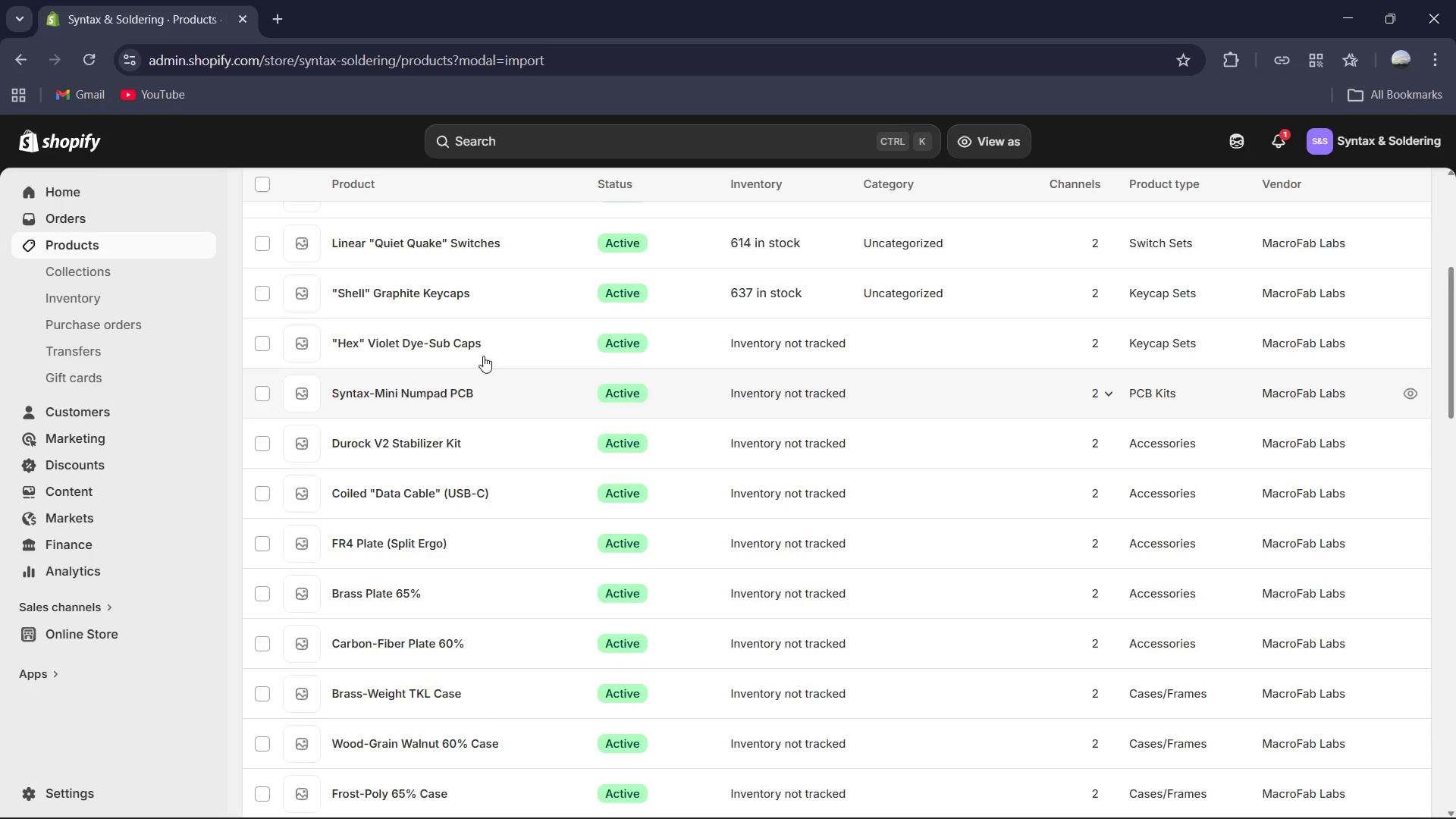 
left_click([443, 341])
 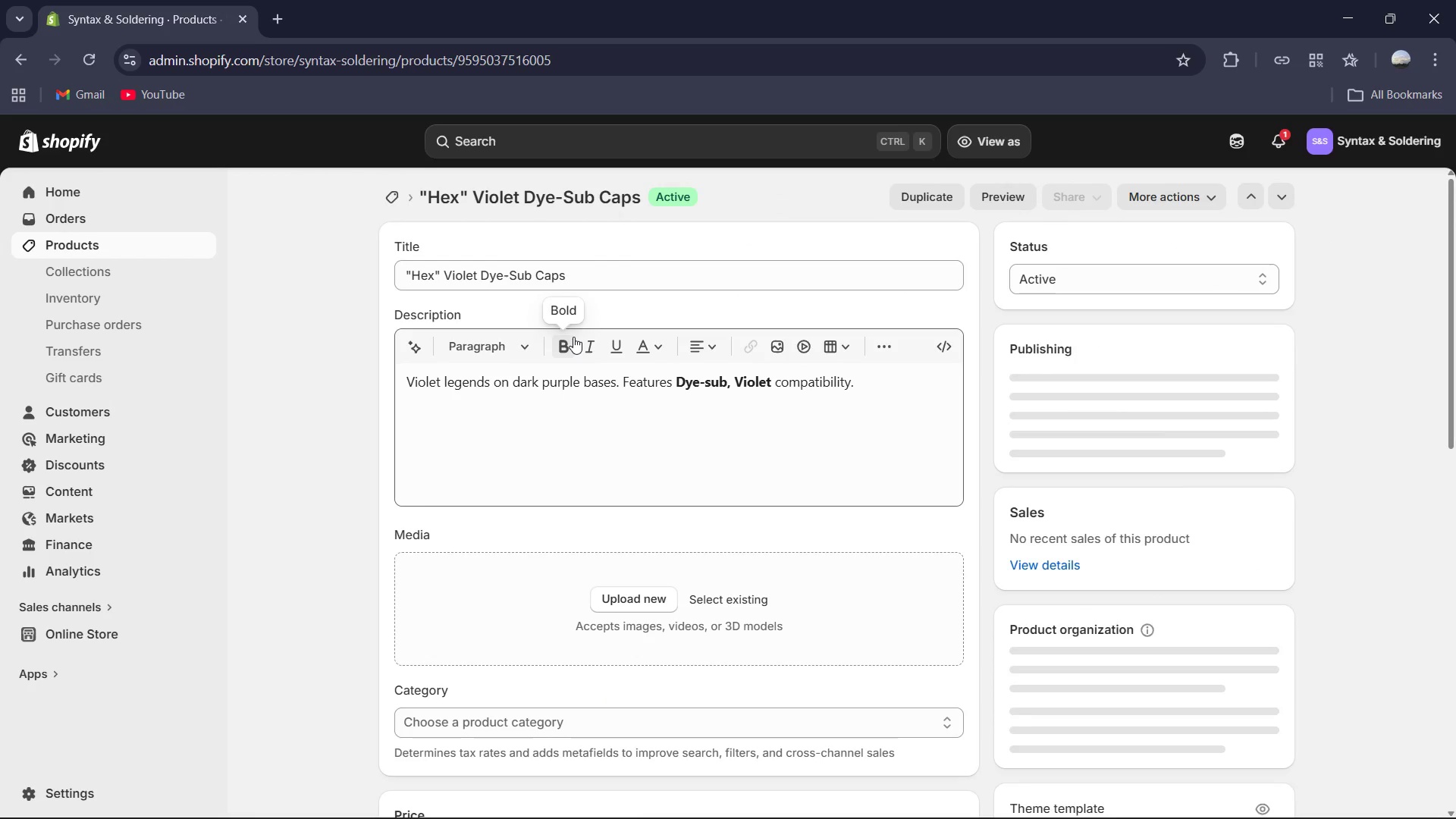 
scroll: coordinate [664, 344], scroll_direction: down, amount: 3.0
 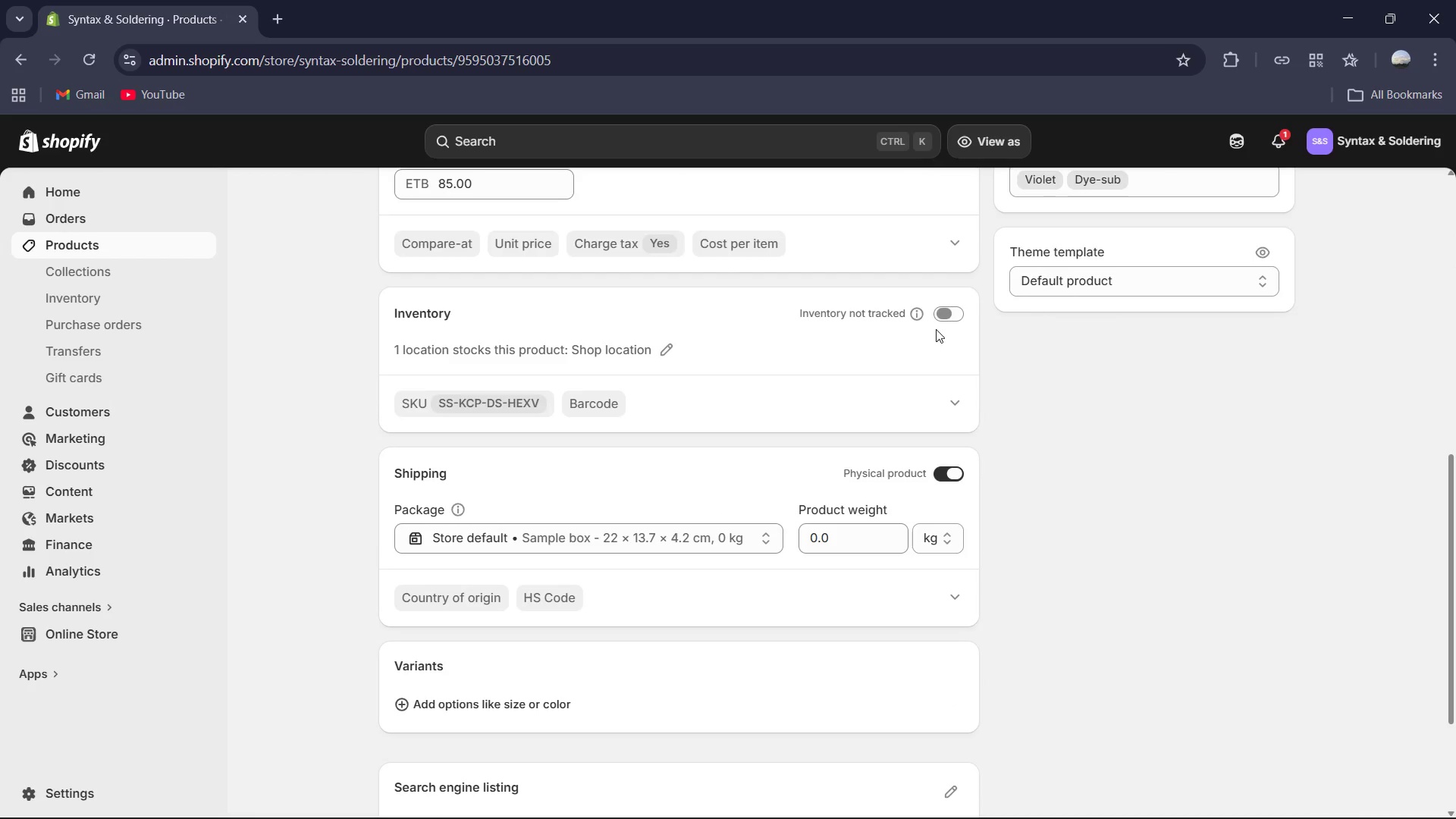 
left_click([954, 310])
 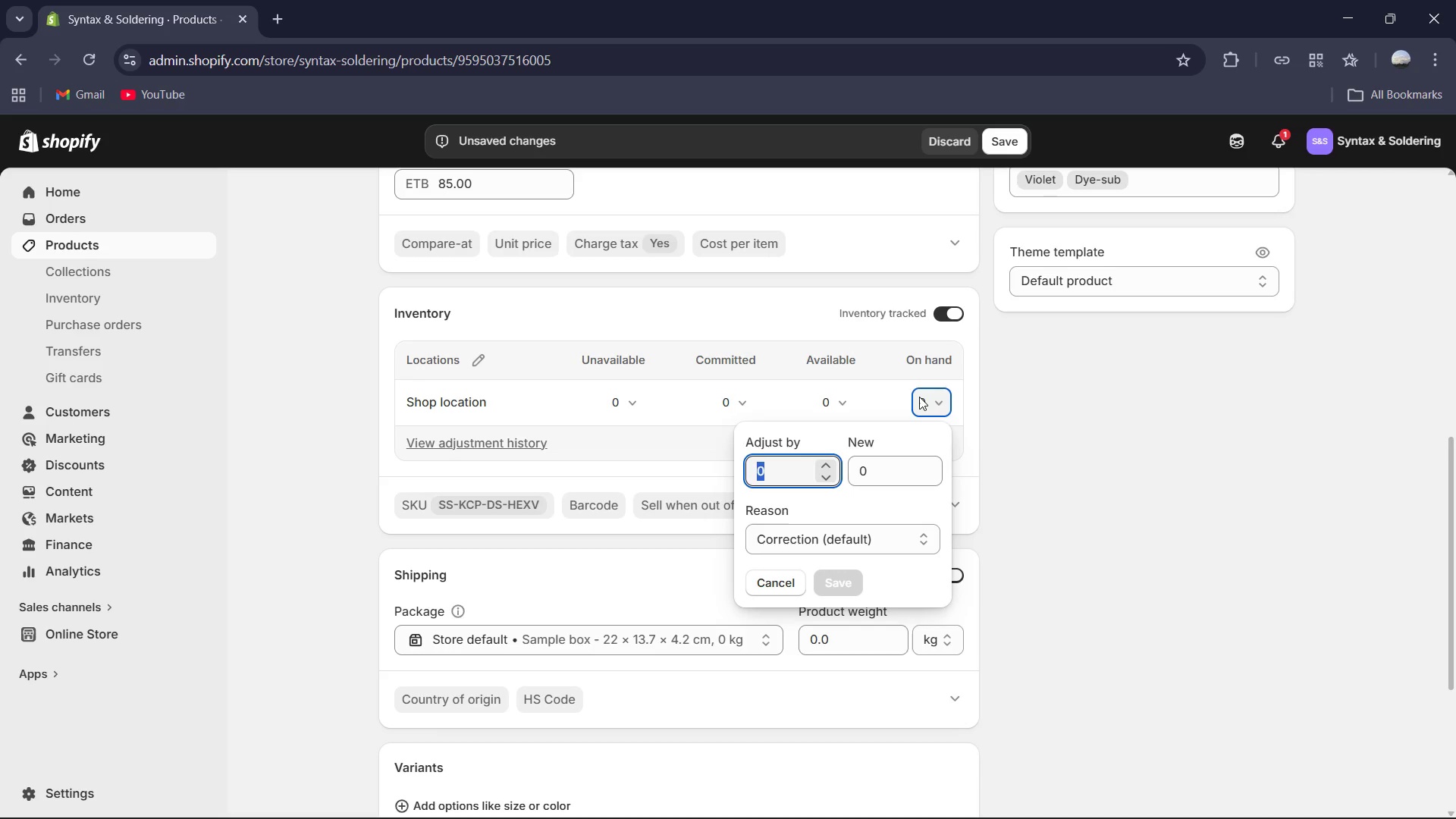 
key(Numpad6)
 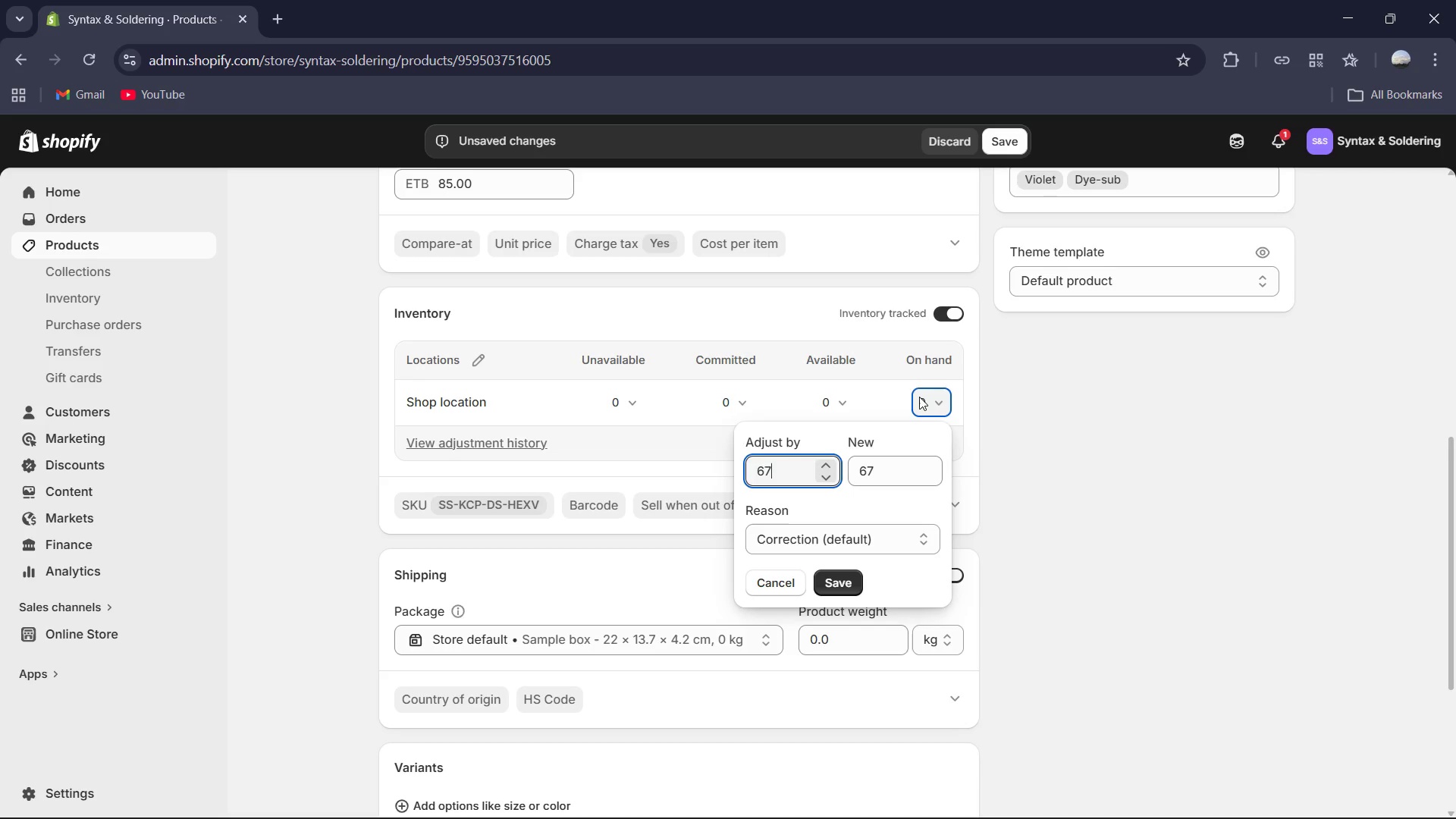 
key(Numpad7)
 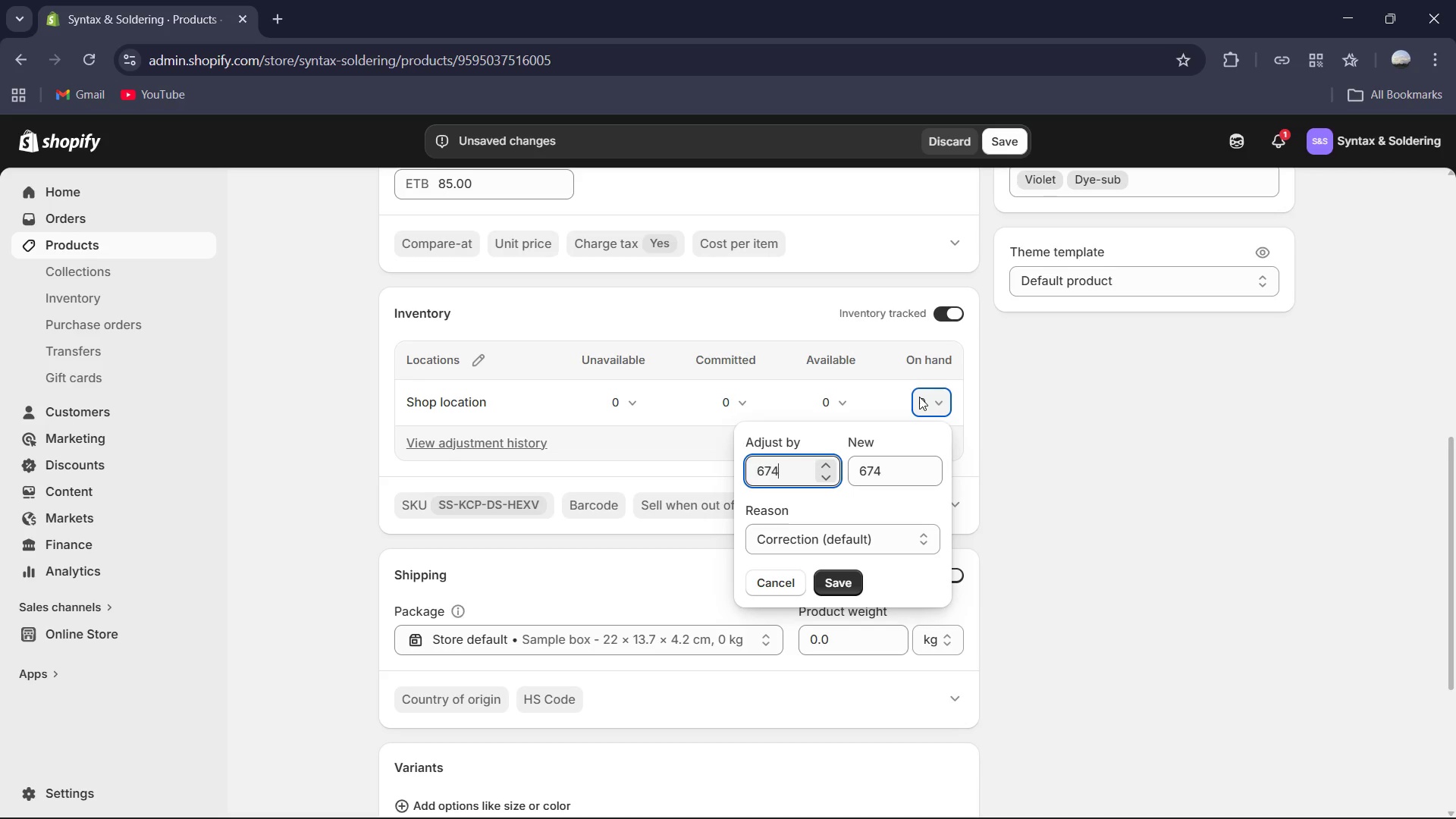 
key(Numpad4)
 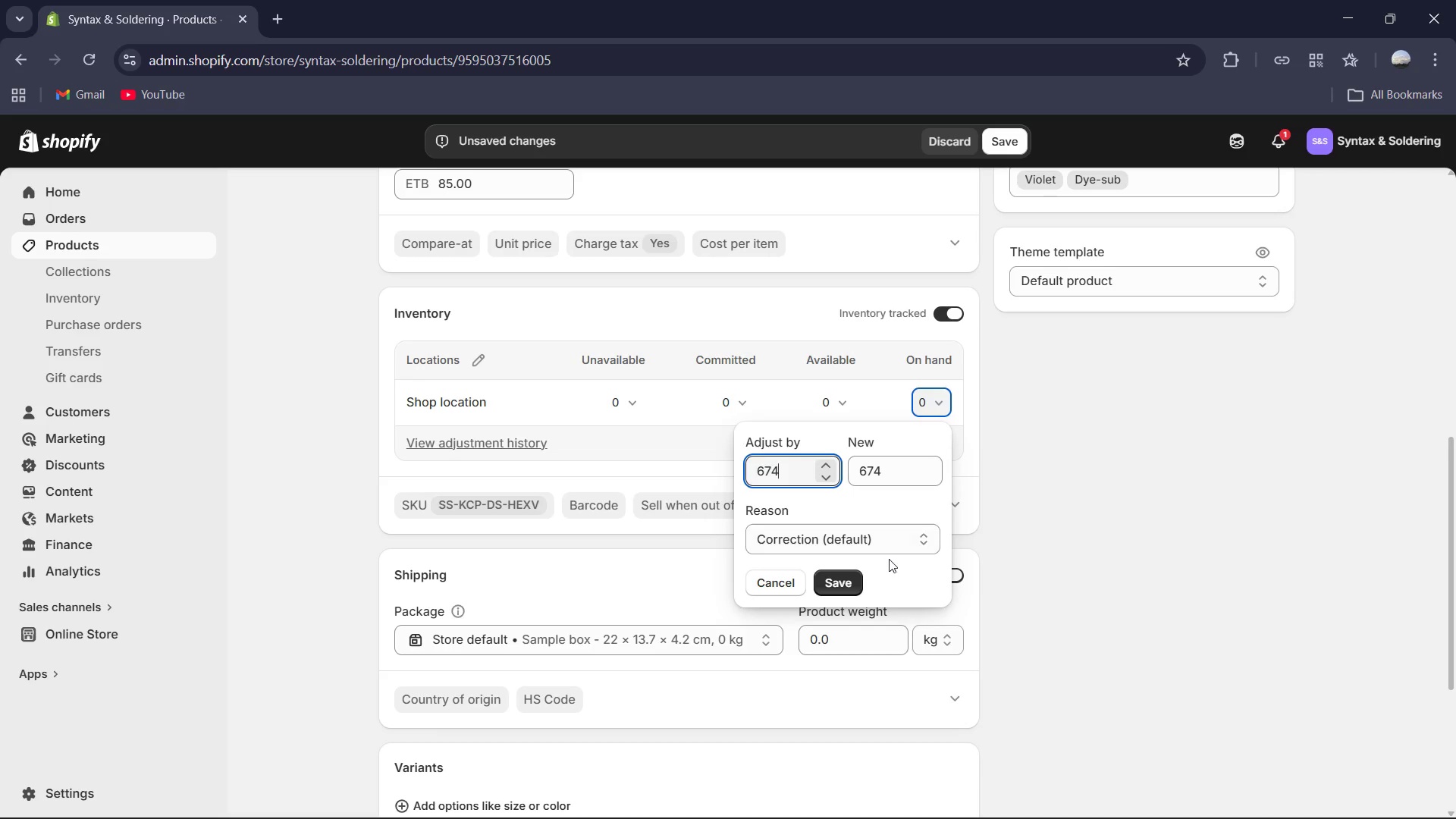 
left_click([840, 572])
 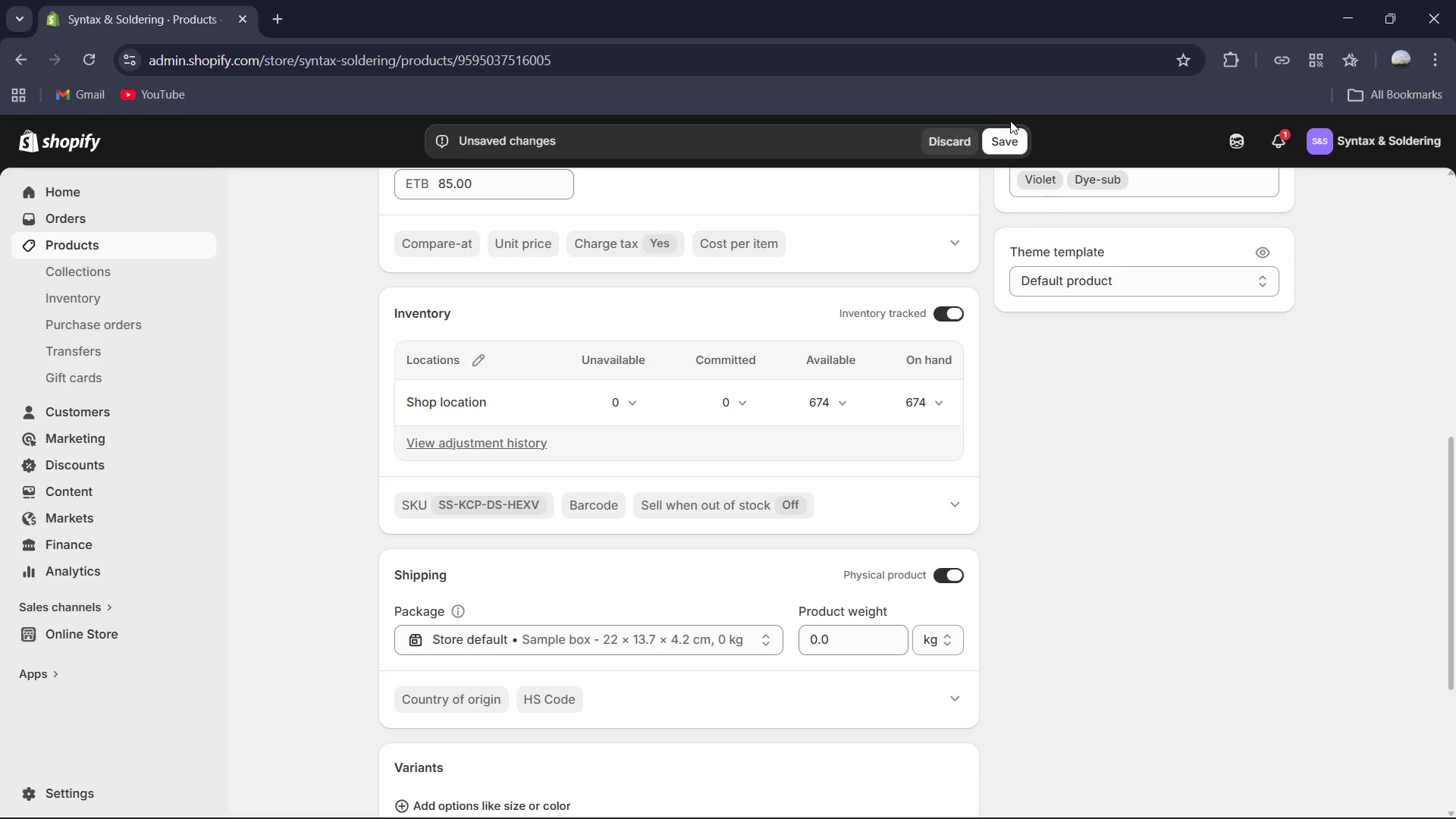 
wait(14.16)
 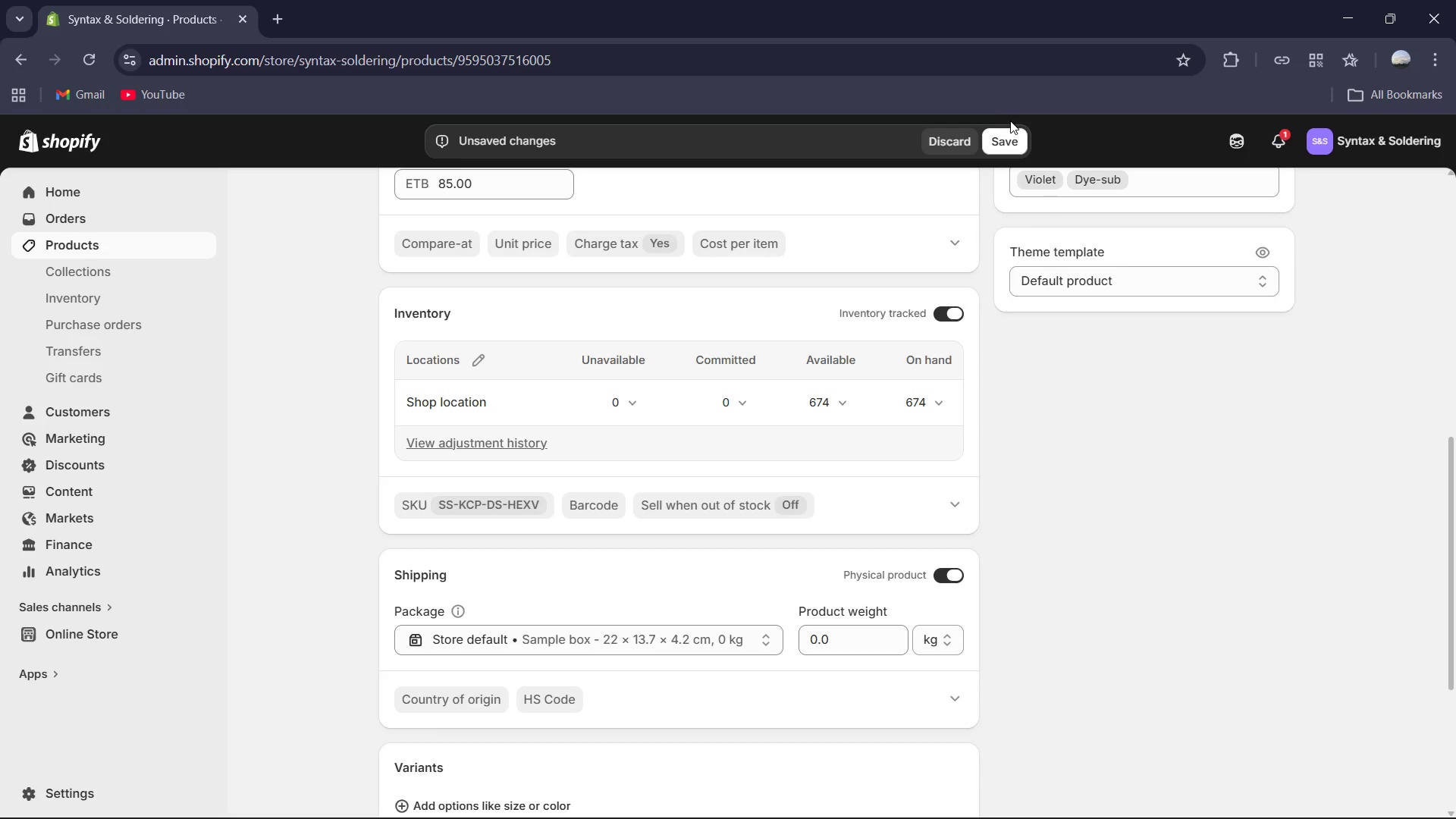 
left_click([1002, 145])
 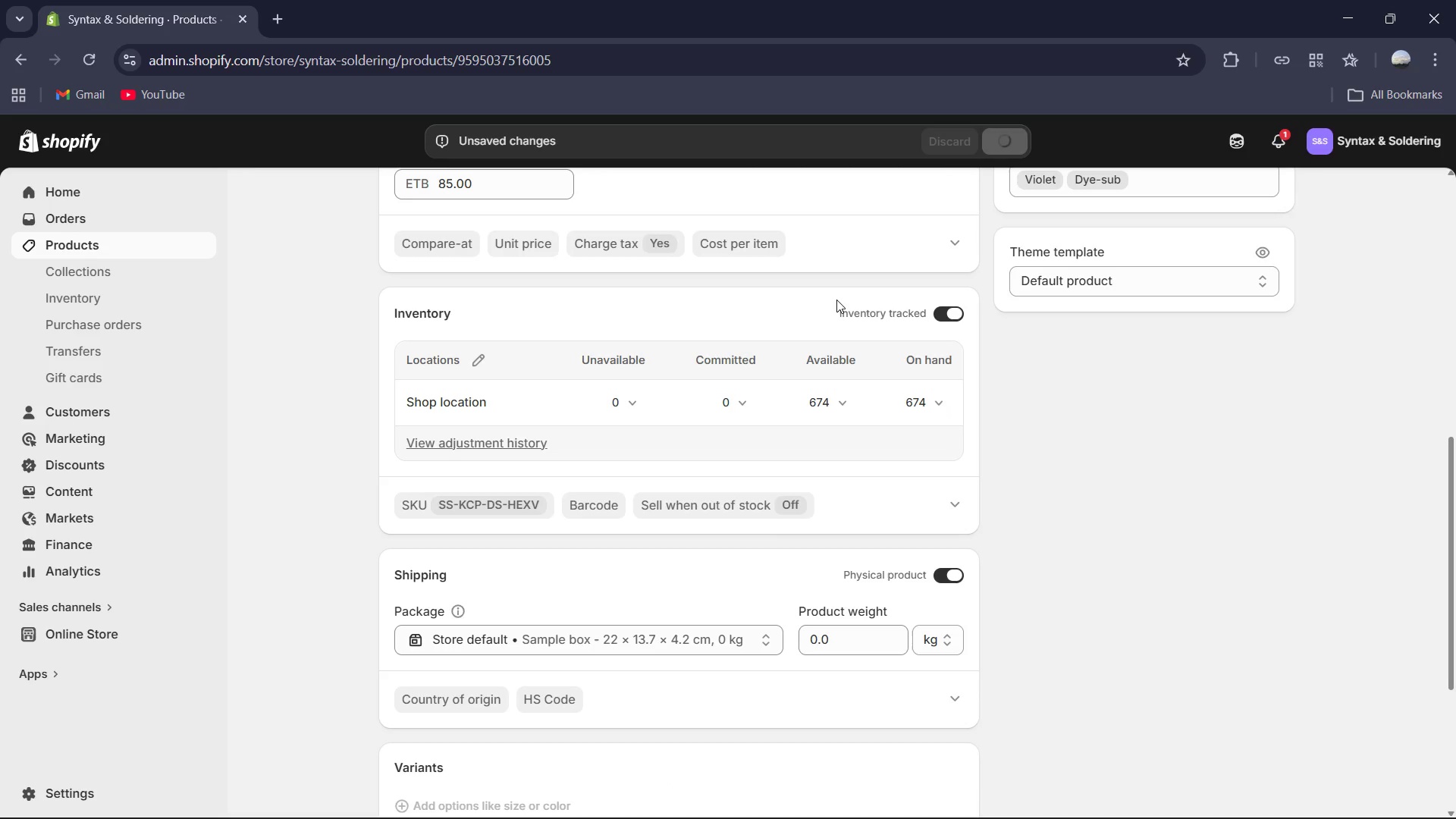 
scroll: coordinate [837, 300], scroll_direction: up, amount: 4.0
 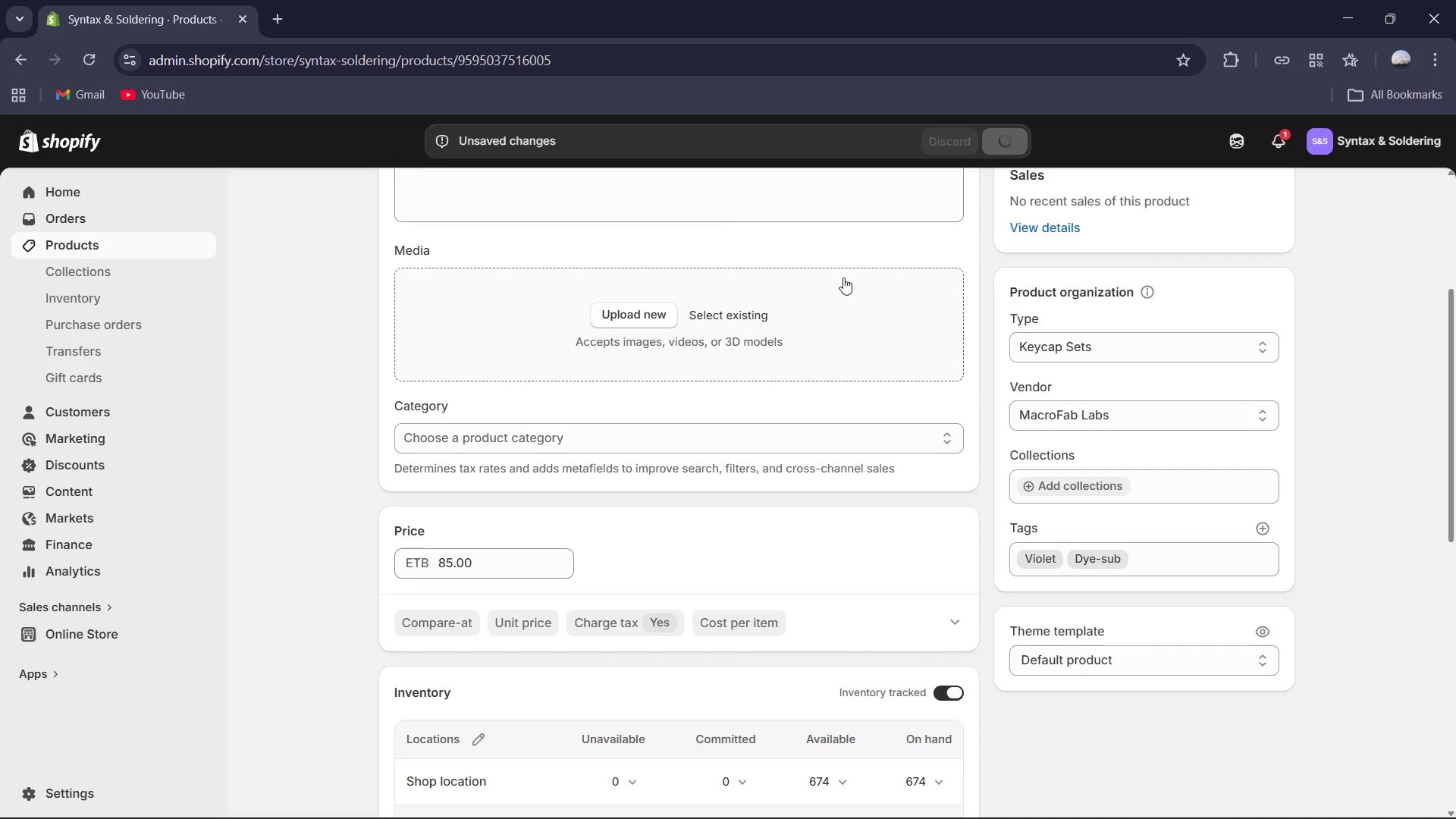 
wait(5.87)
 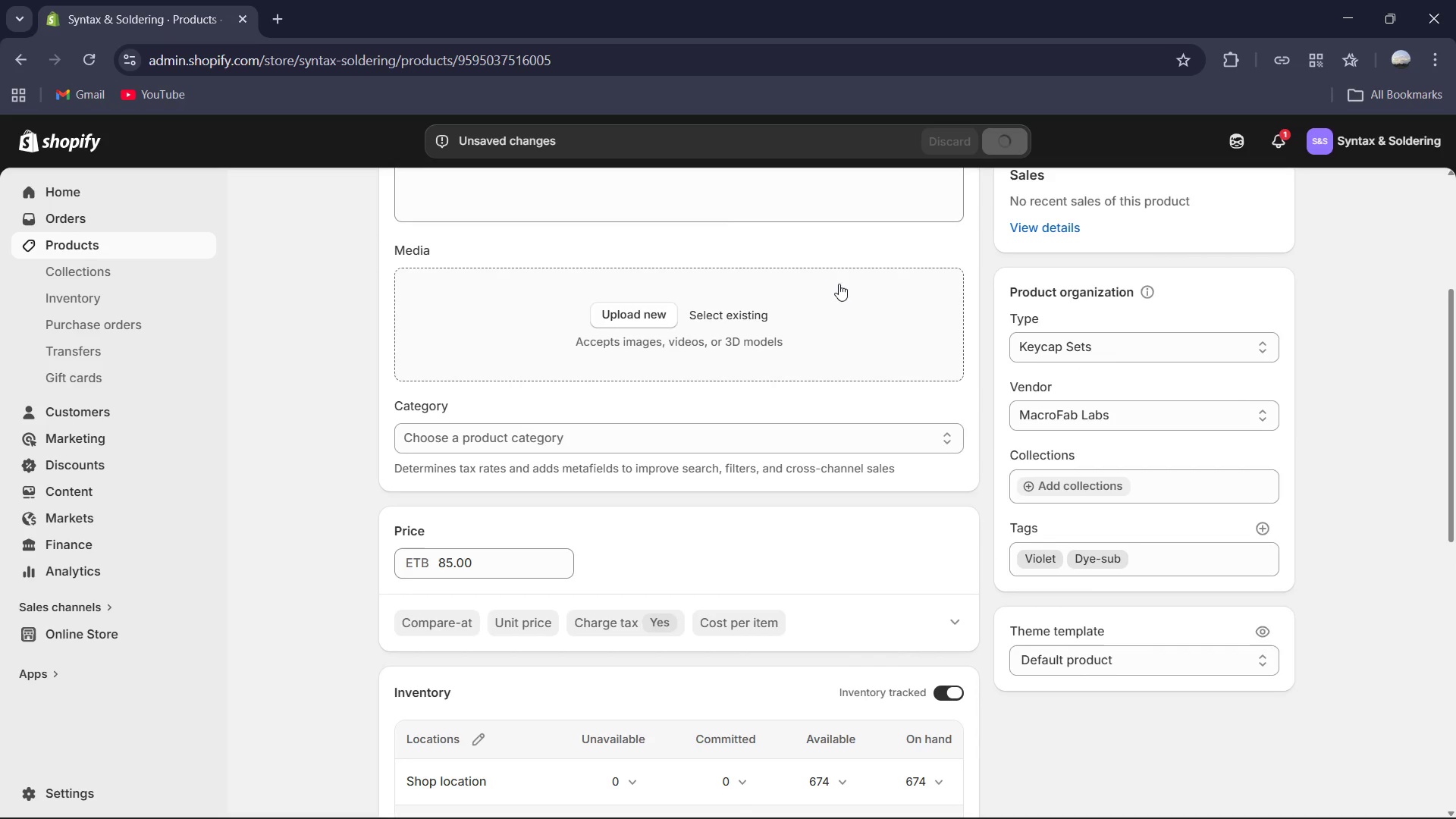 
scroll: coordinate [723, 278], scroll_direction: up, amount: 9.0
 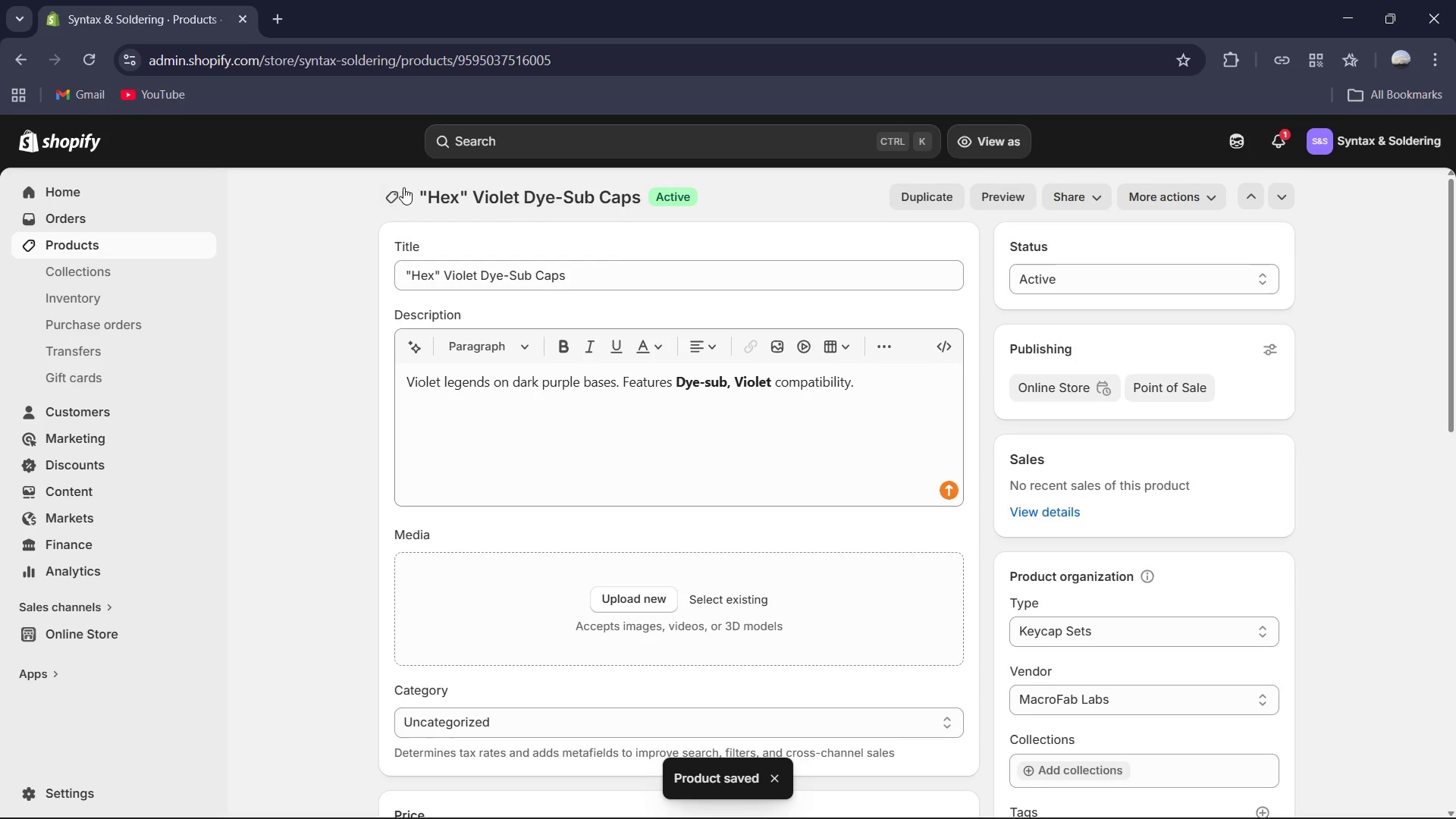 
left_click([394, 192])
 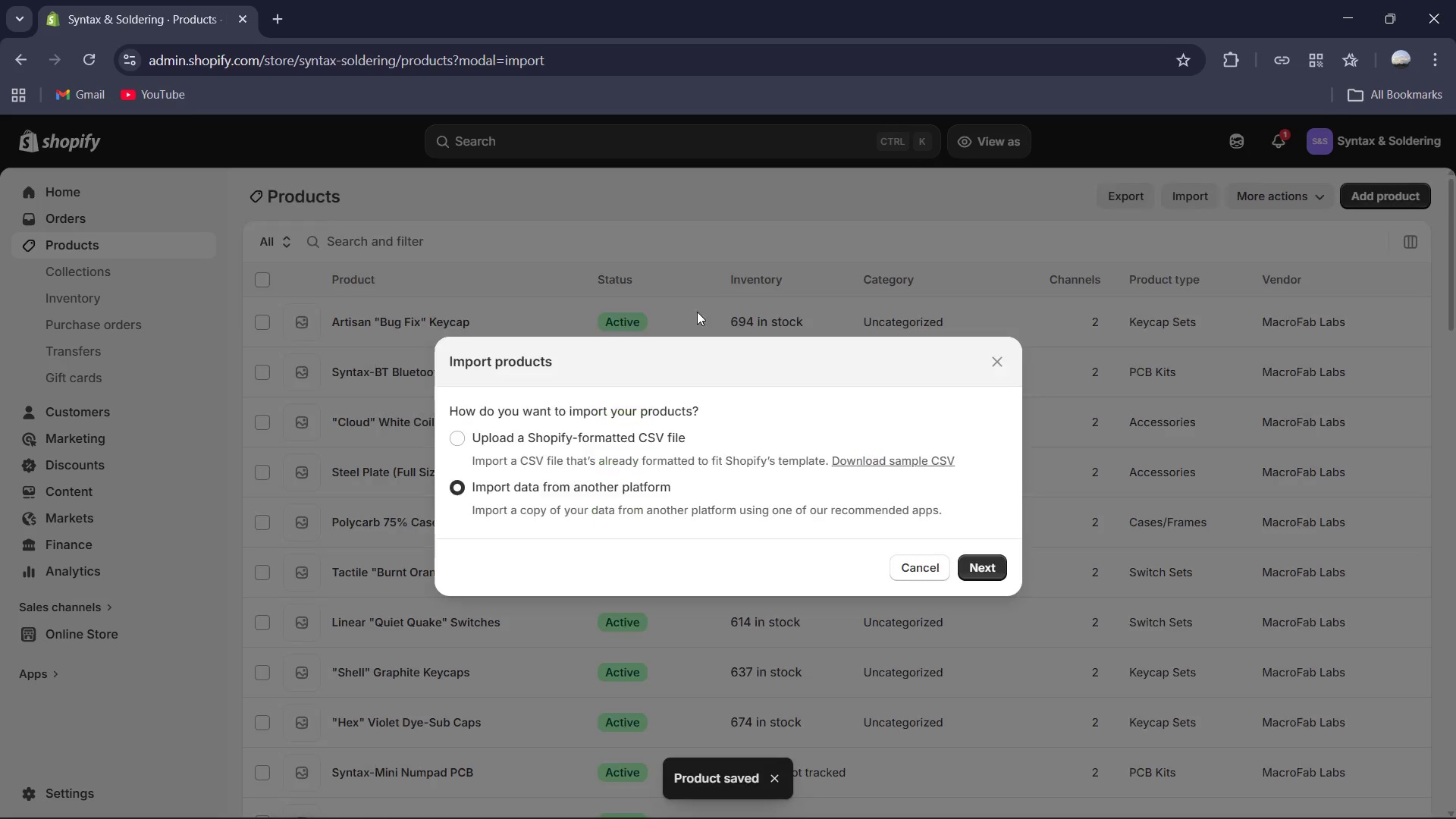 
scroll: coordinate [690, 313], scroll_direction: down, amount: 4.0
 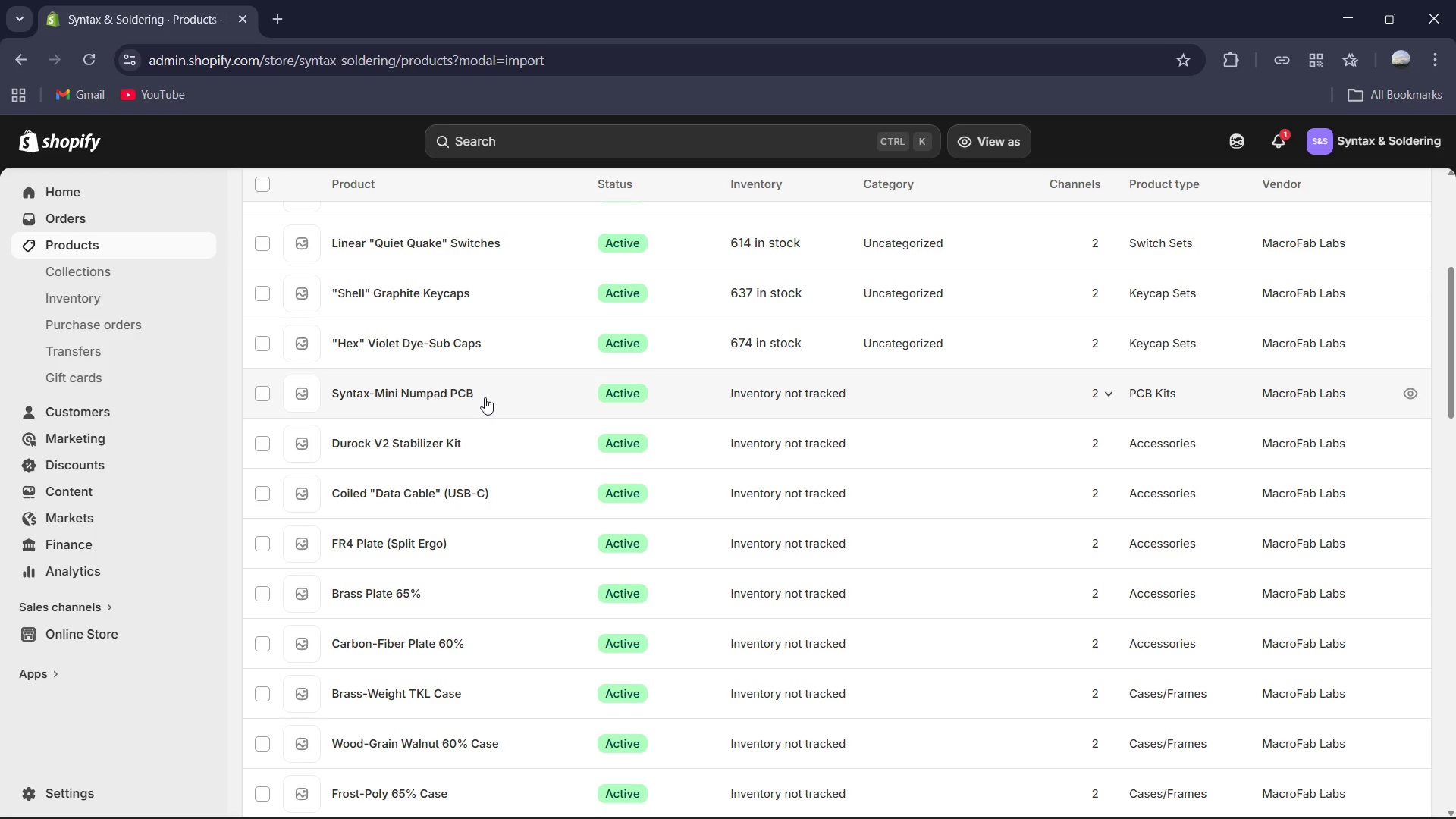 
left_click([466, 388])
 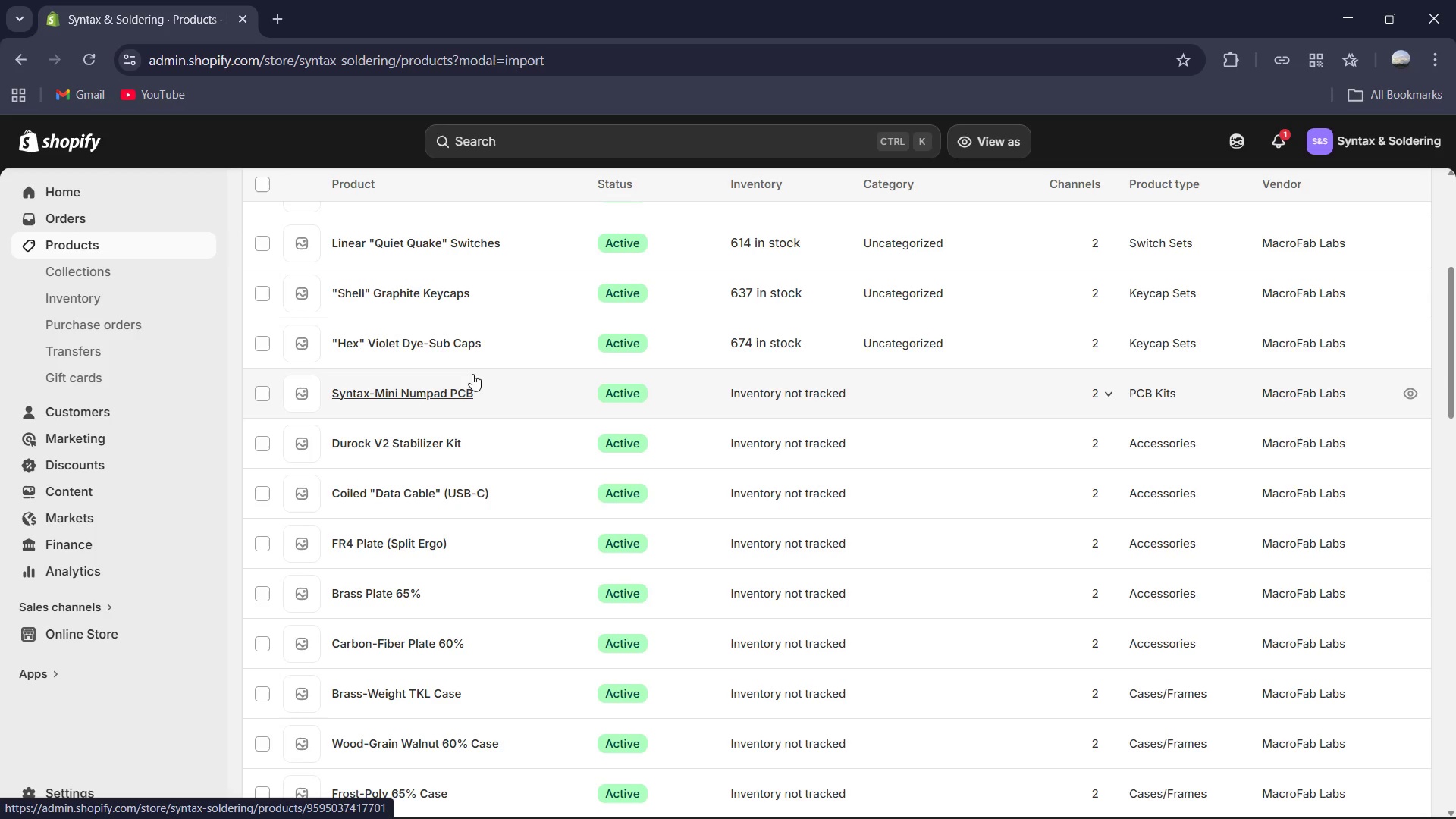 
mouse_move([485, 391])
 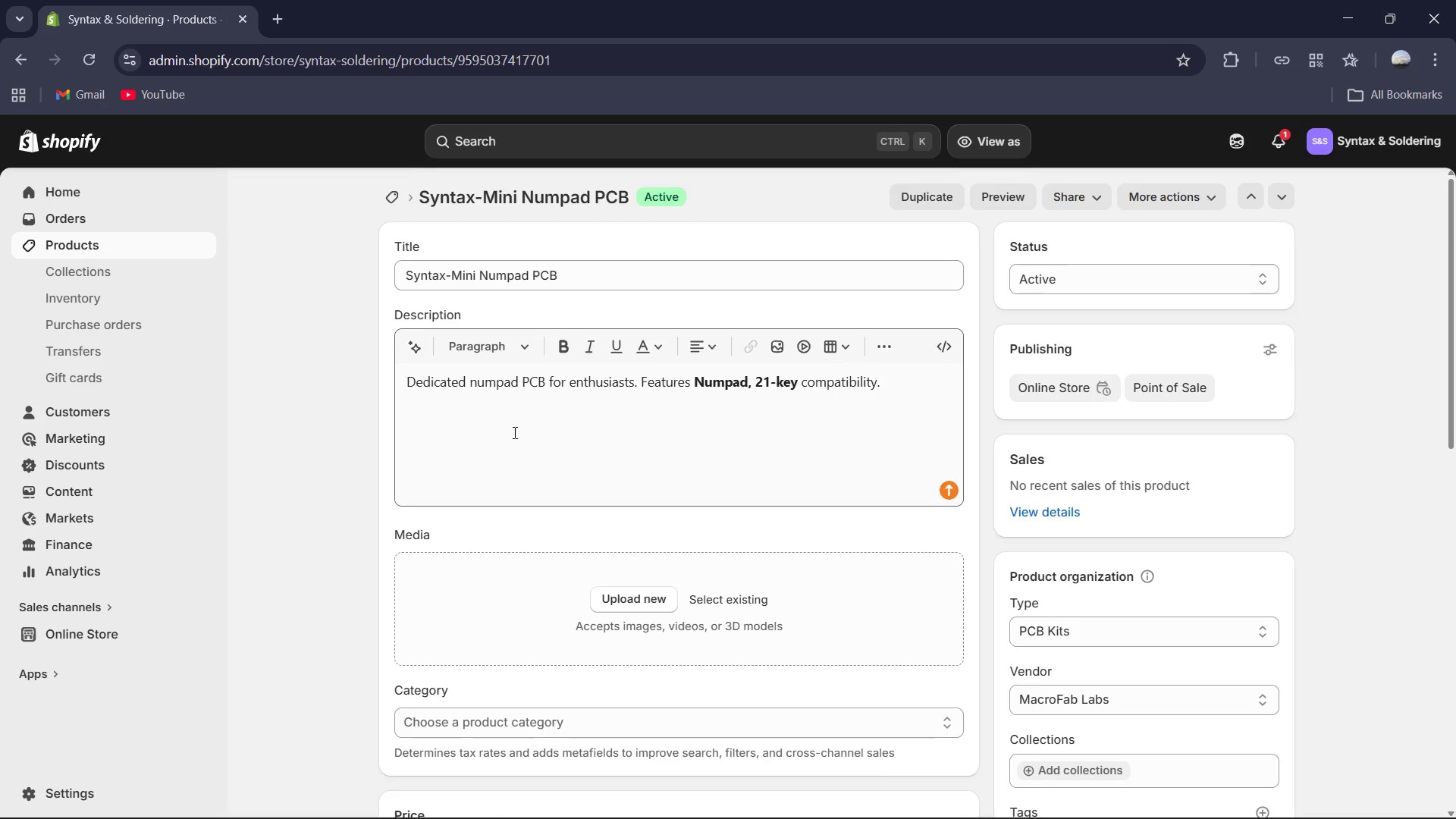 
scroll: coordinate [541, 438], scroll_direction: down, amount: 5.0
 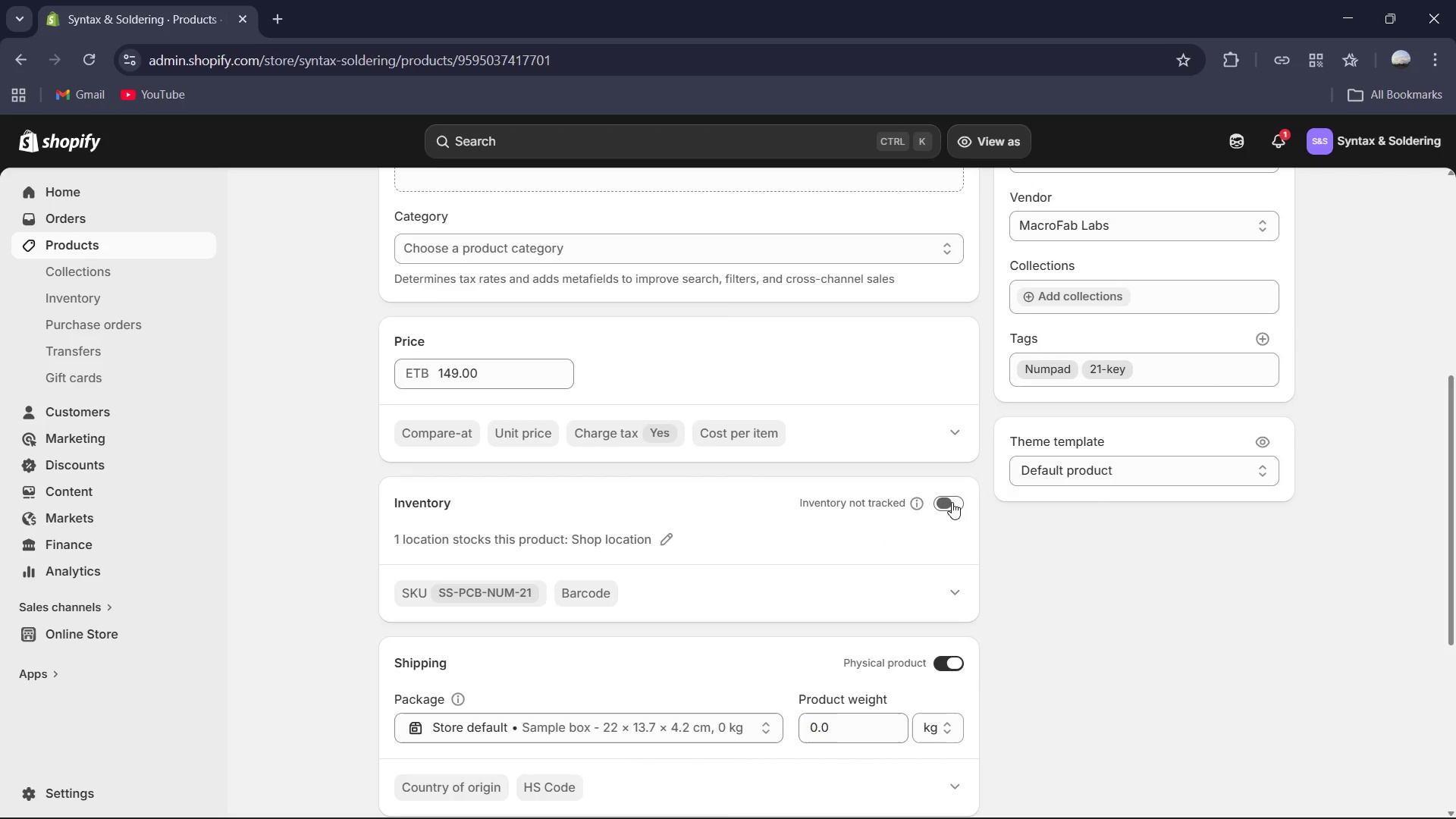 
left_click([951, 503])
 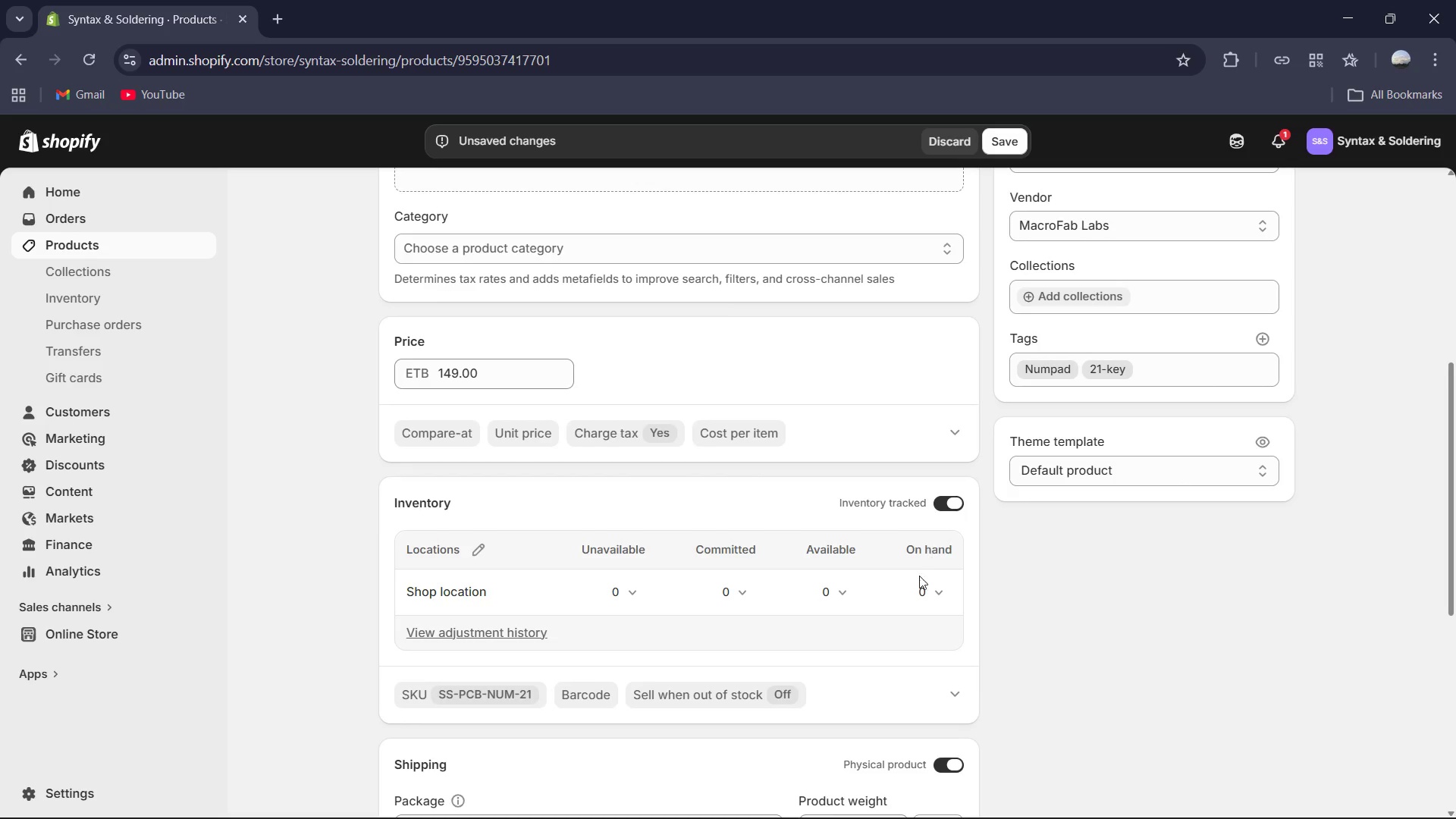 
left_click([918, 602])
 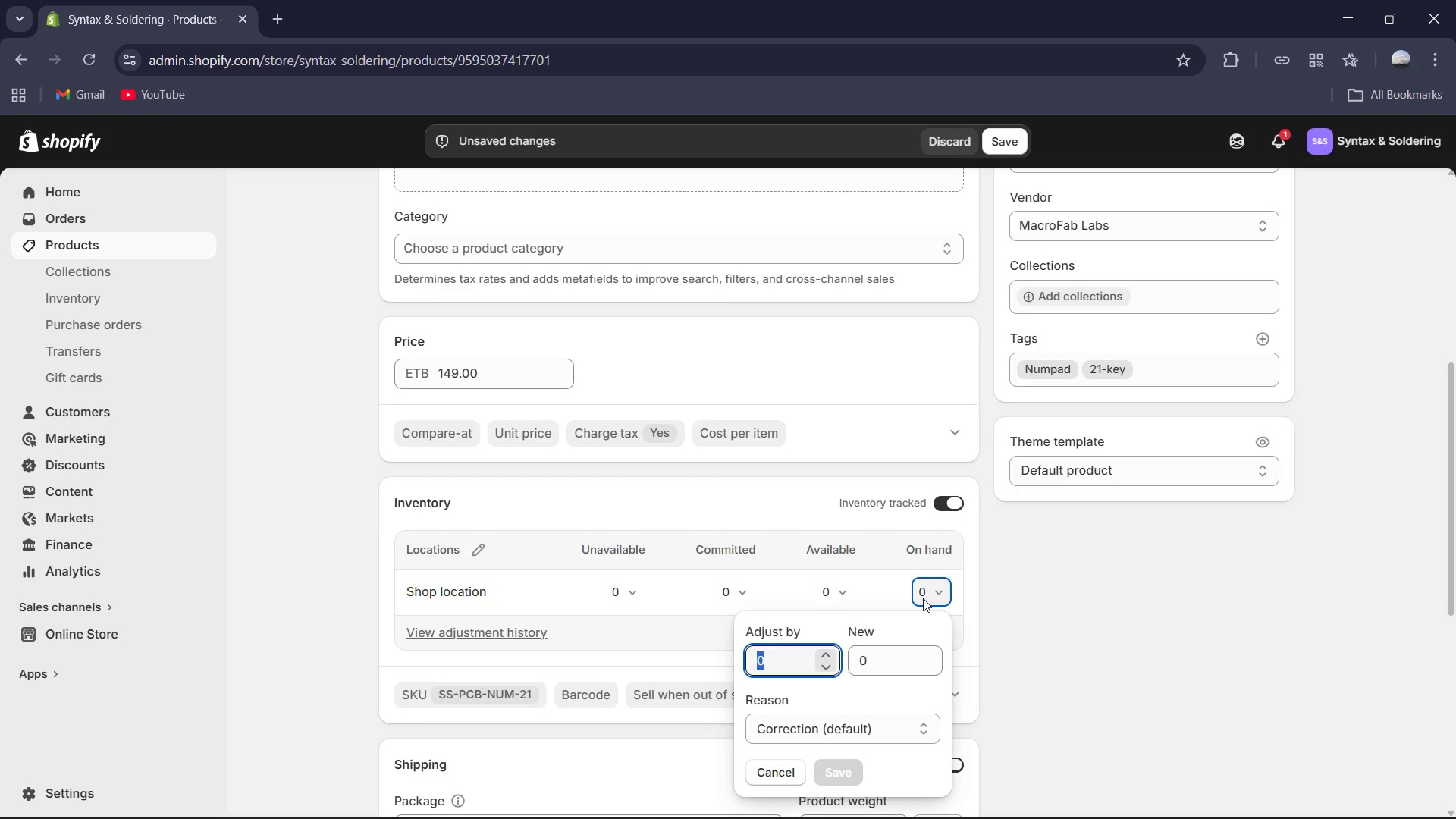 
key(Numpad3)
 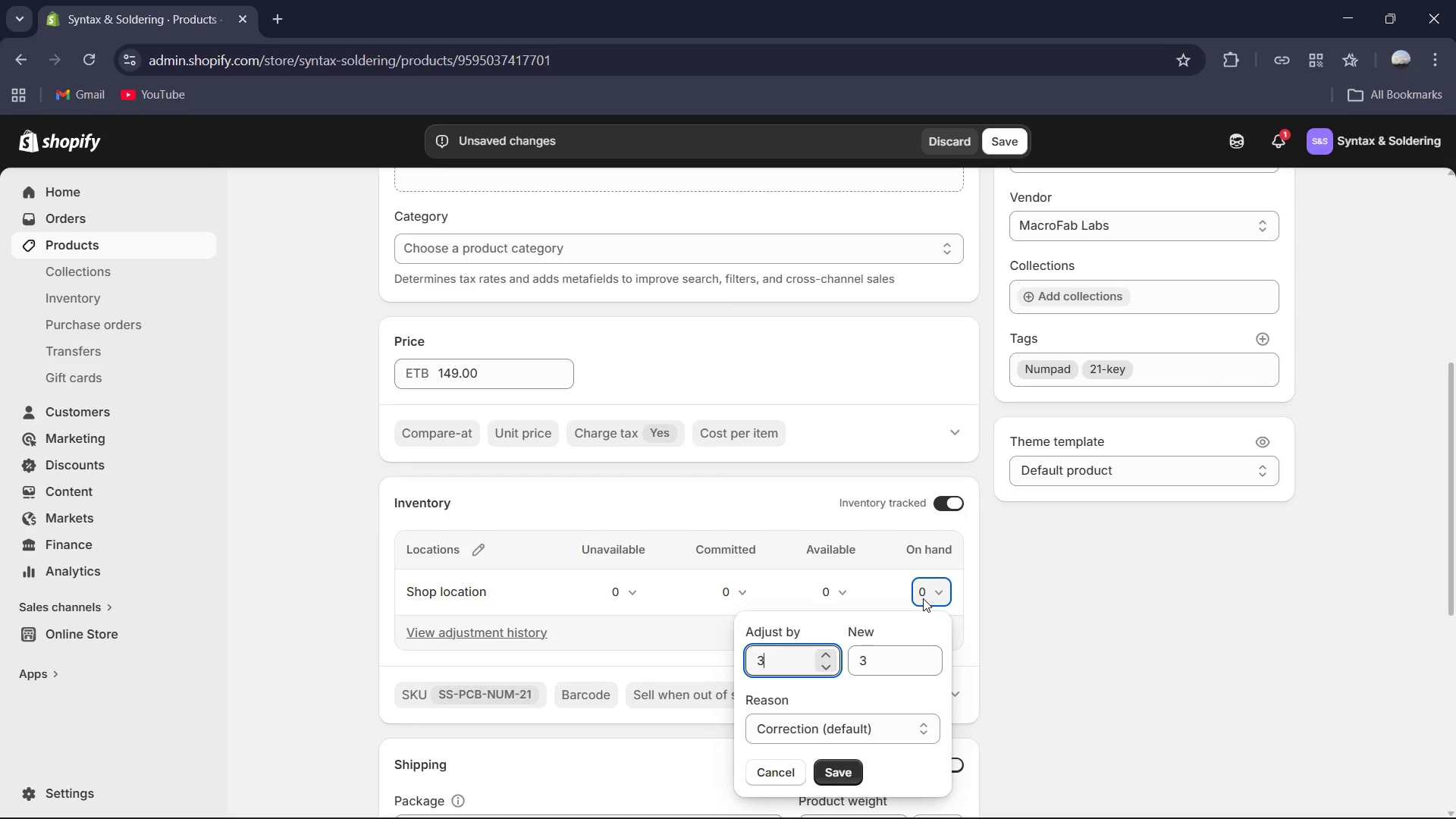 
key(Numpad6)
 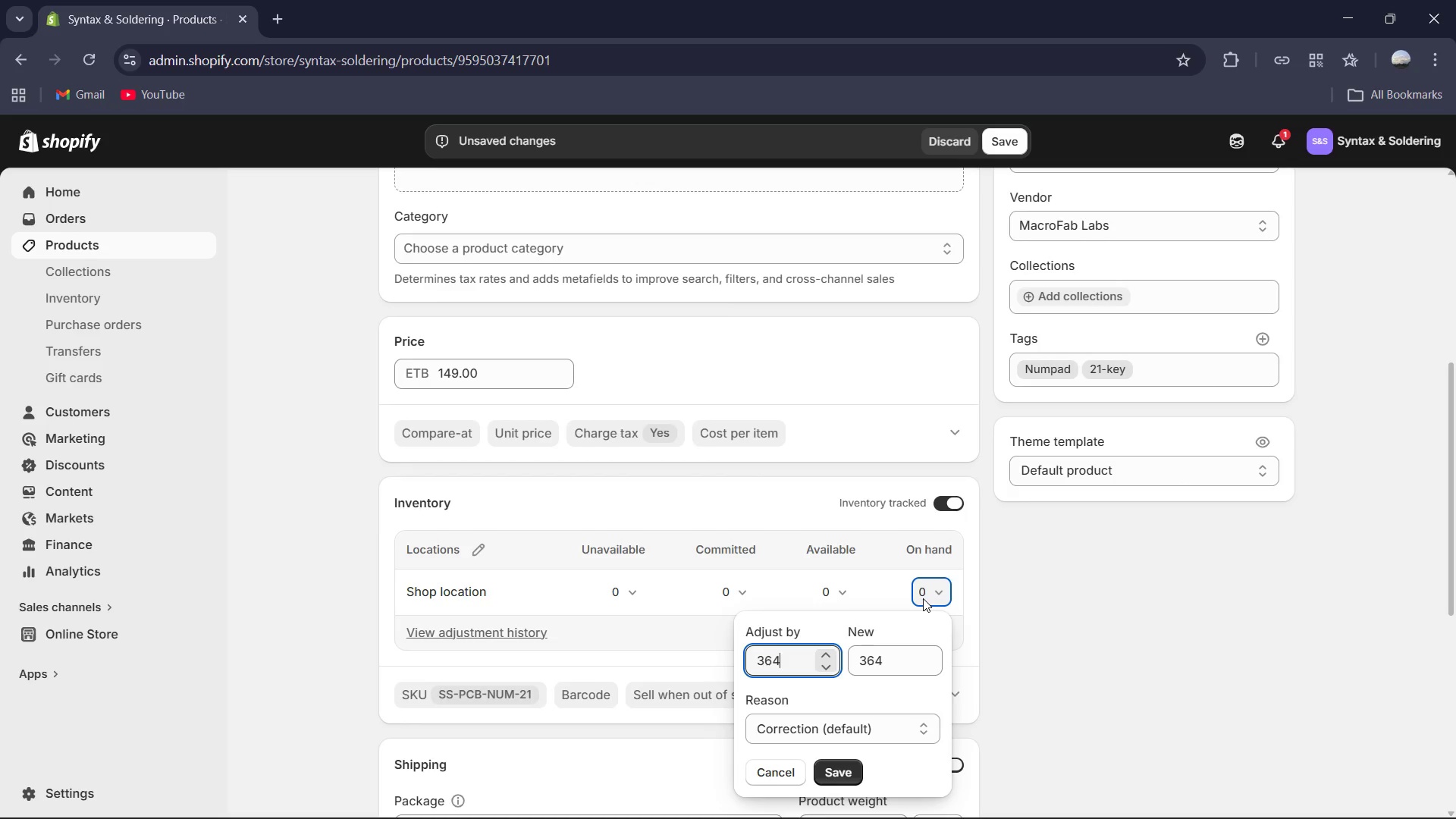 
key(Numpad4)
 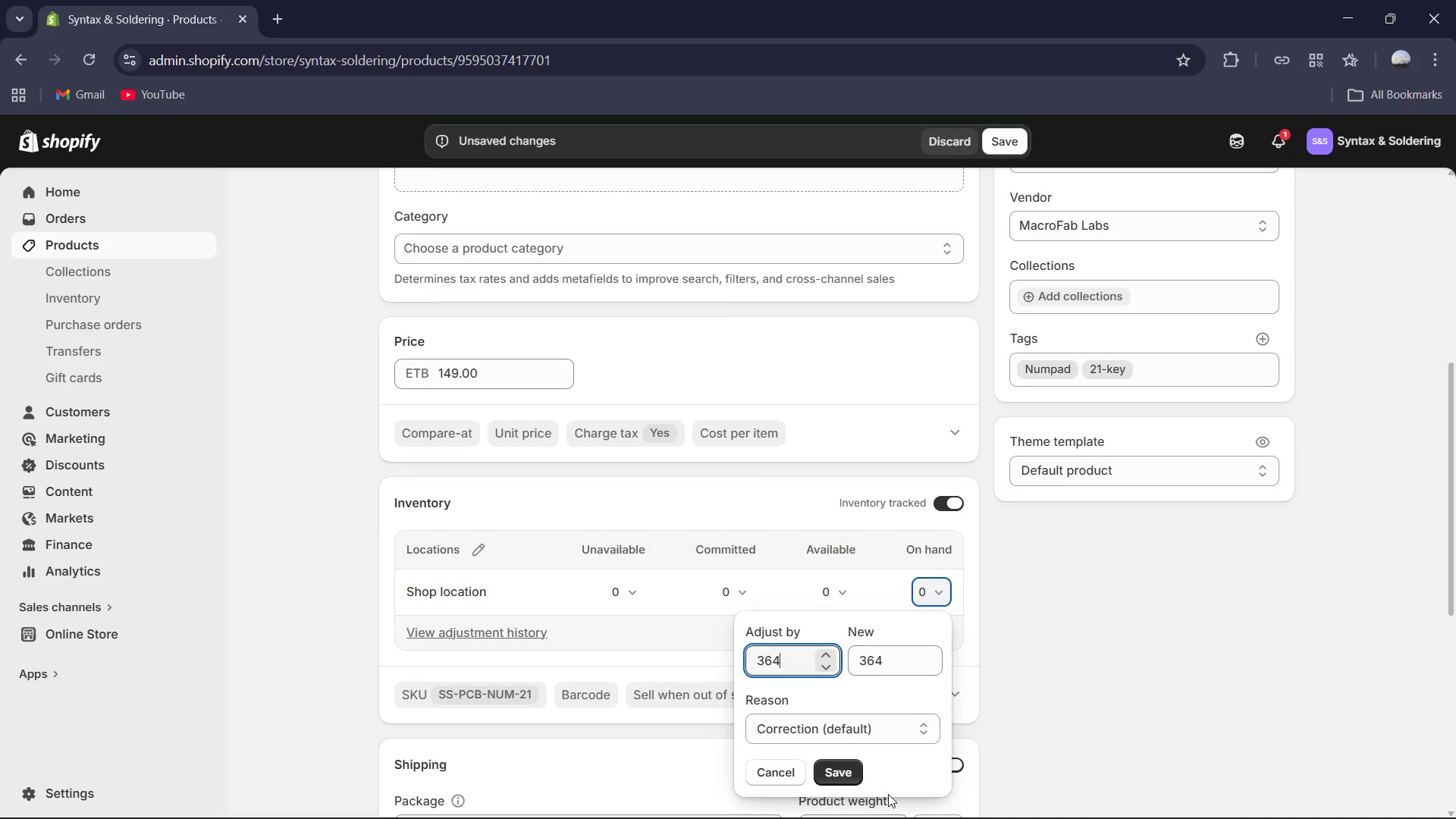 
left_click([846, 780])
 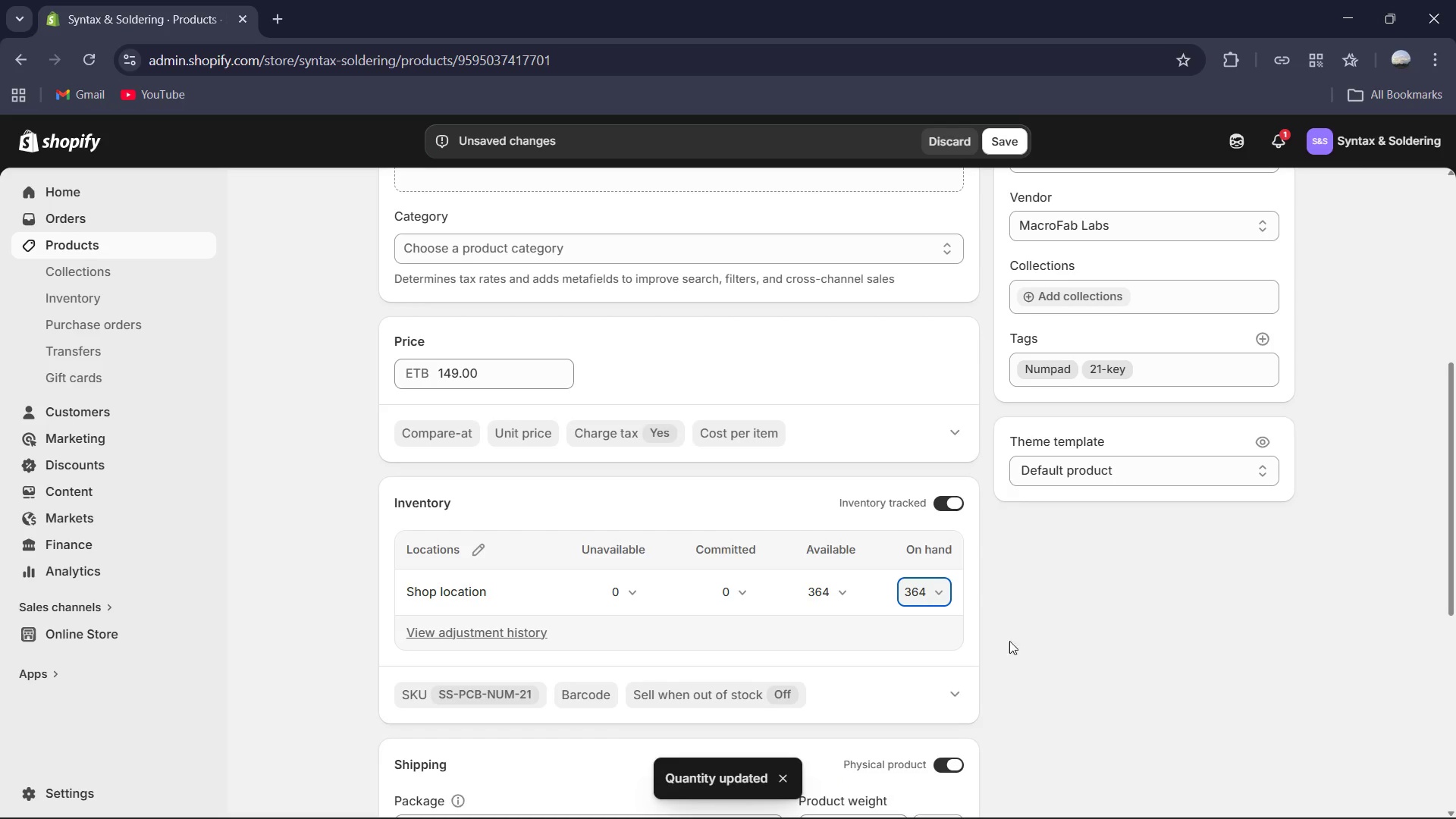 
left_click([1005, 137])
 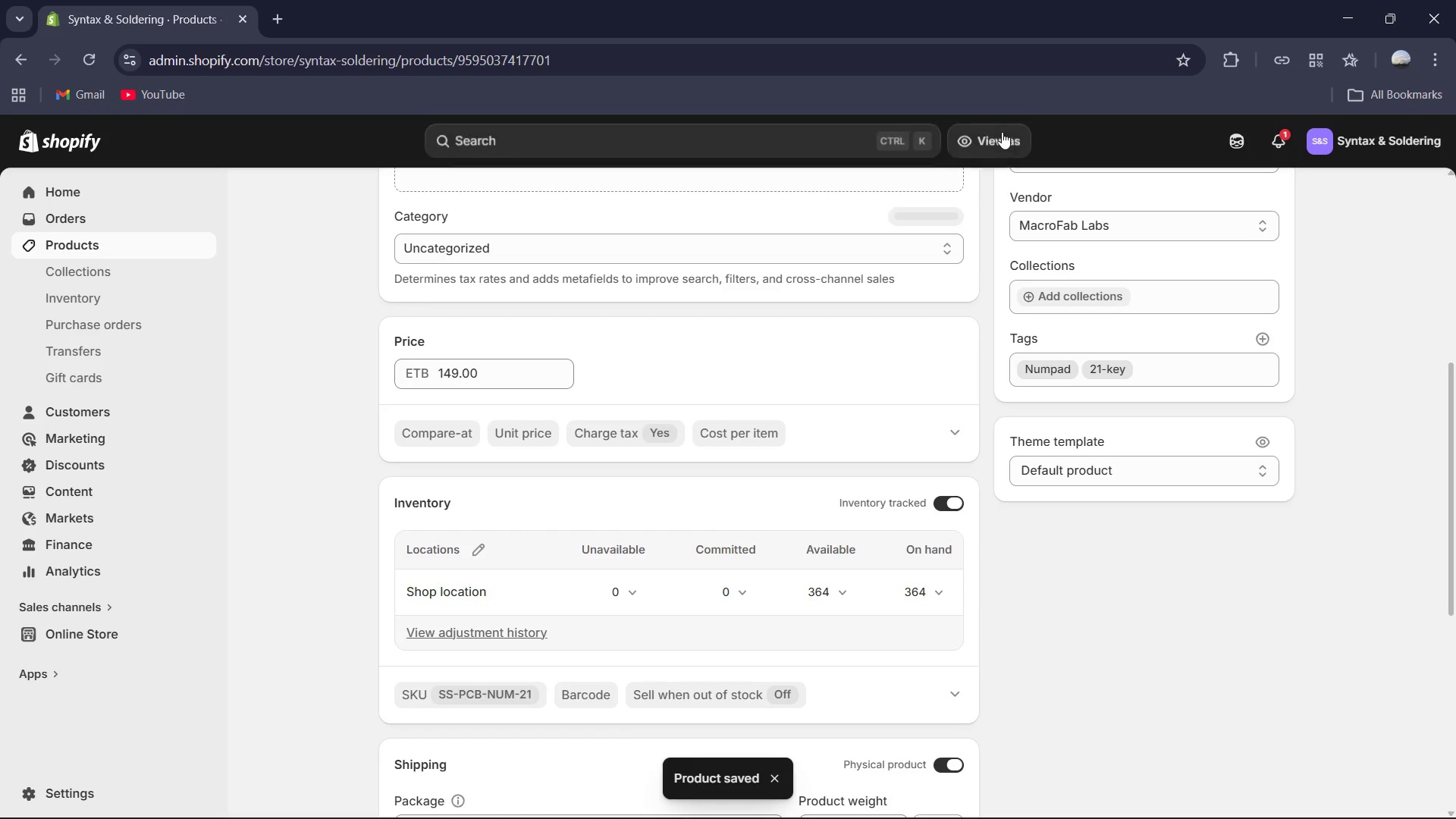 
wait(7.39)
 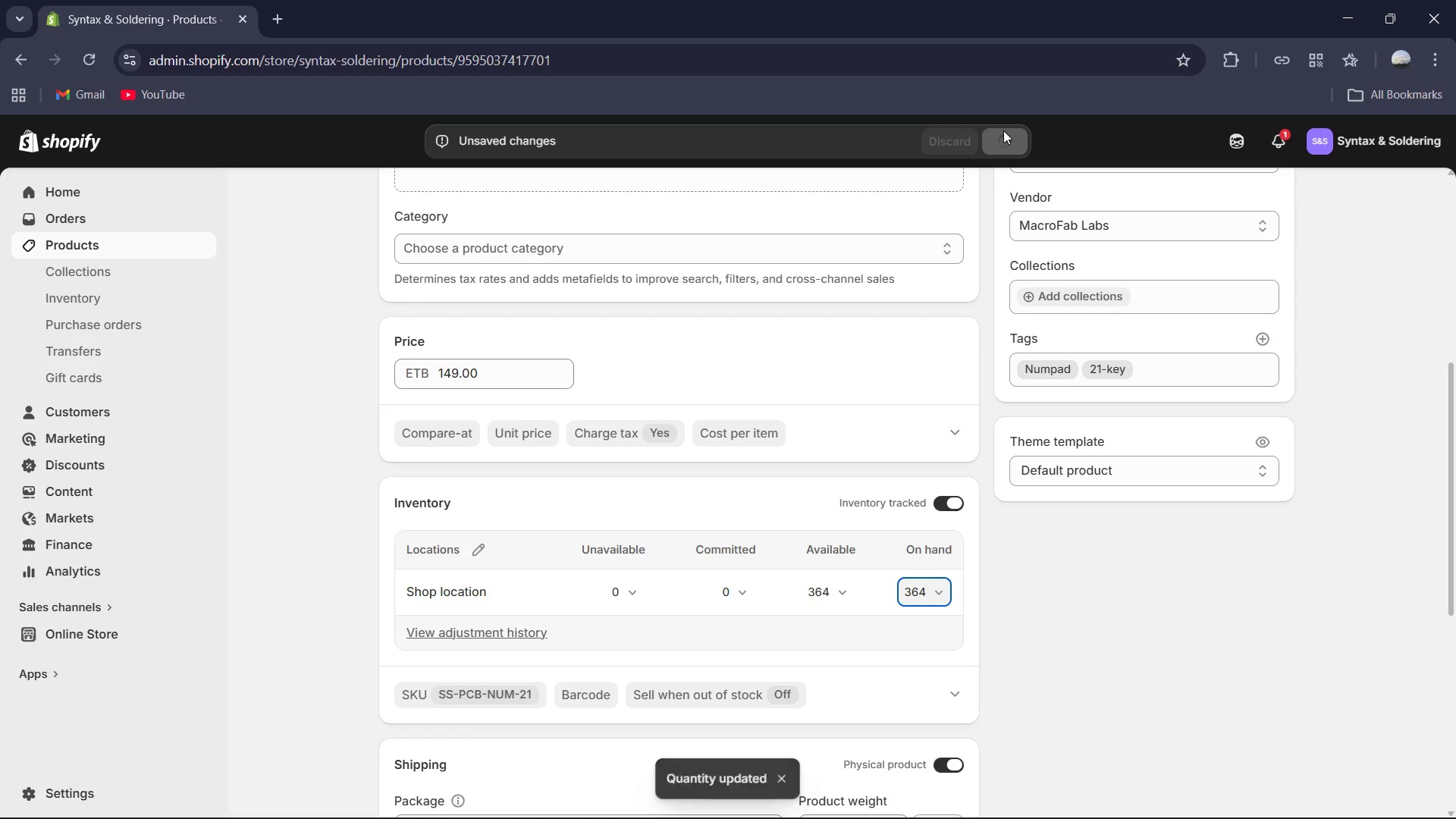 
scroll: coordinate [689, 271], scroll_direction: up, amount: 9.0
 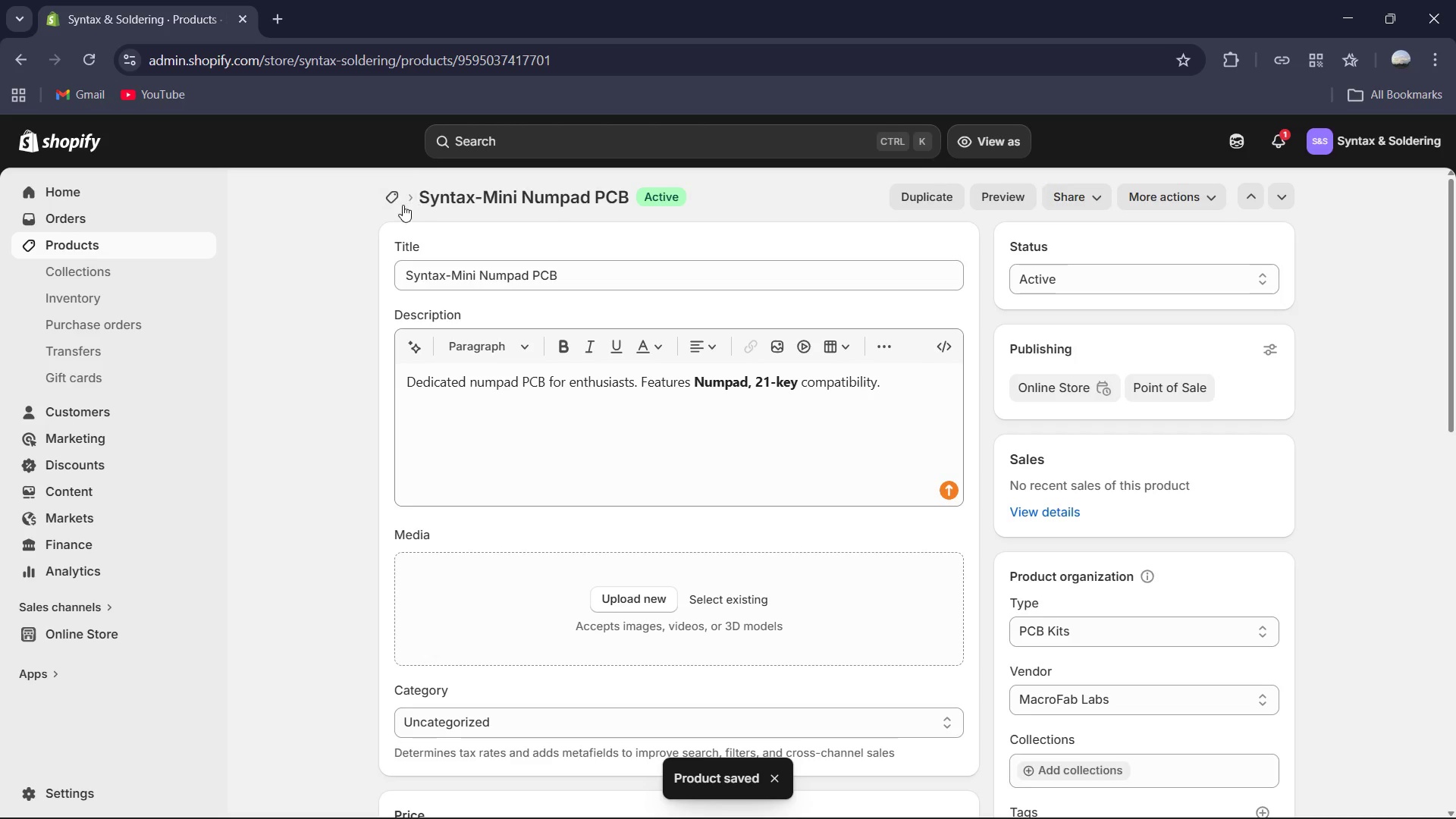 
left_click([387, 204])
 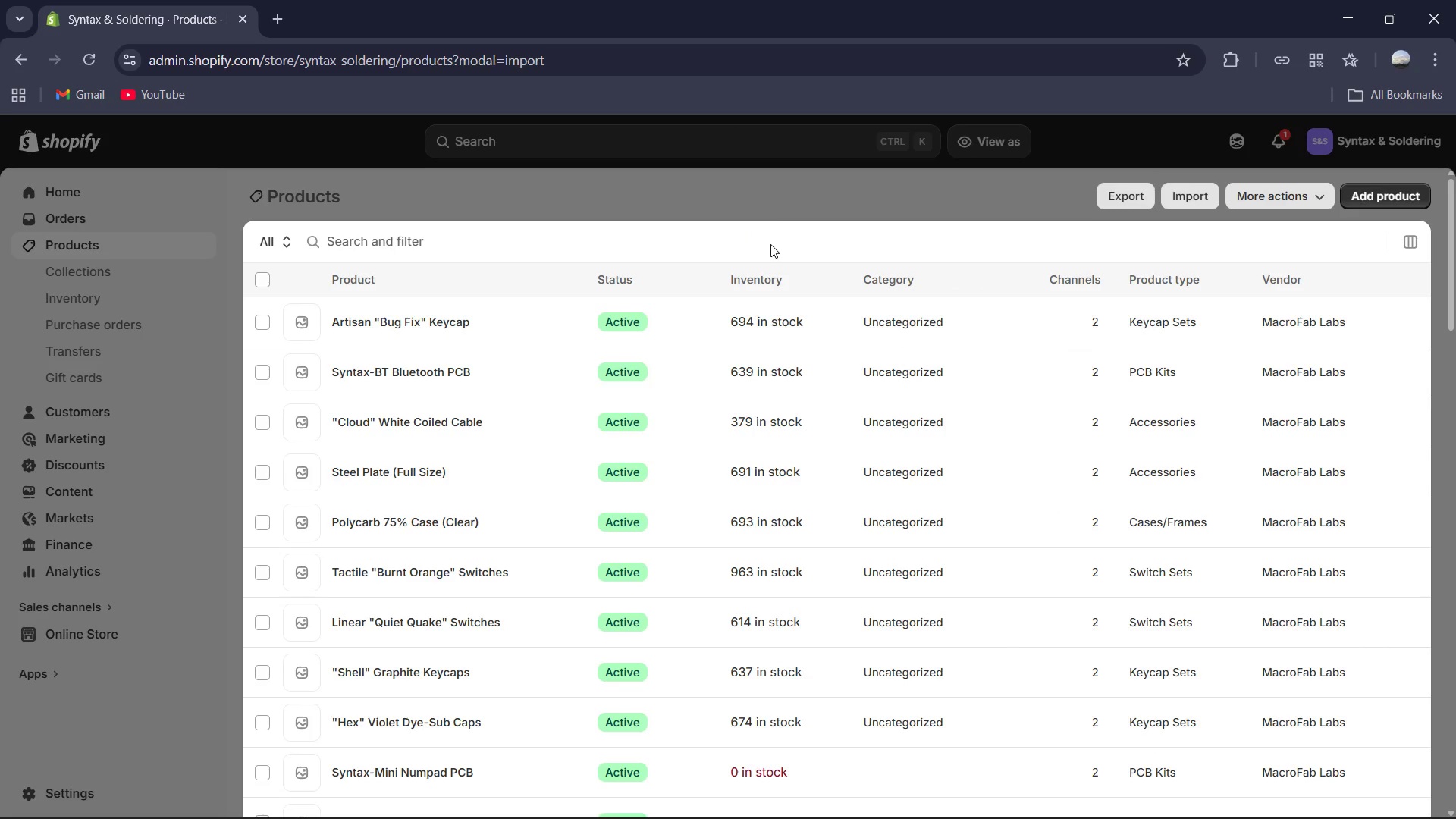 
scroll: coordinate [744, 349], scroll_direction: down, amount: 4.0
 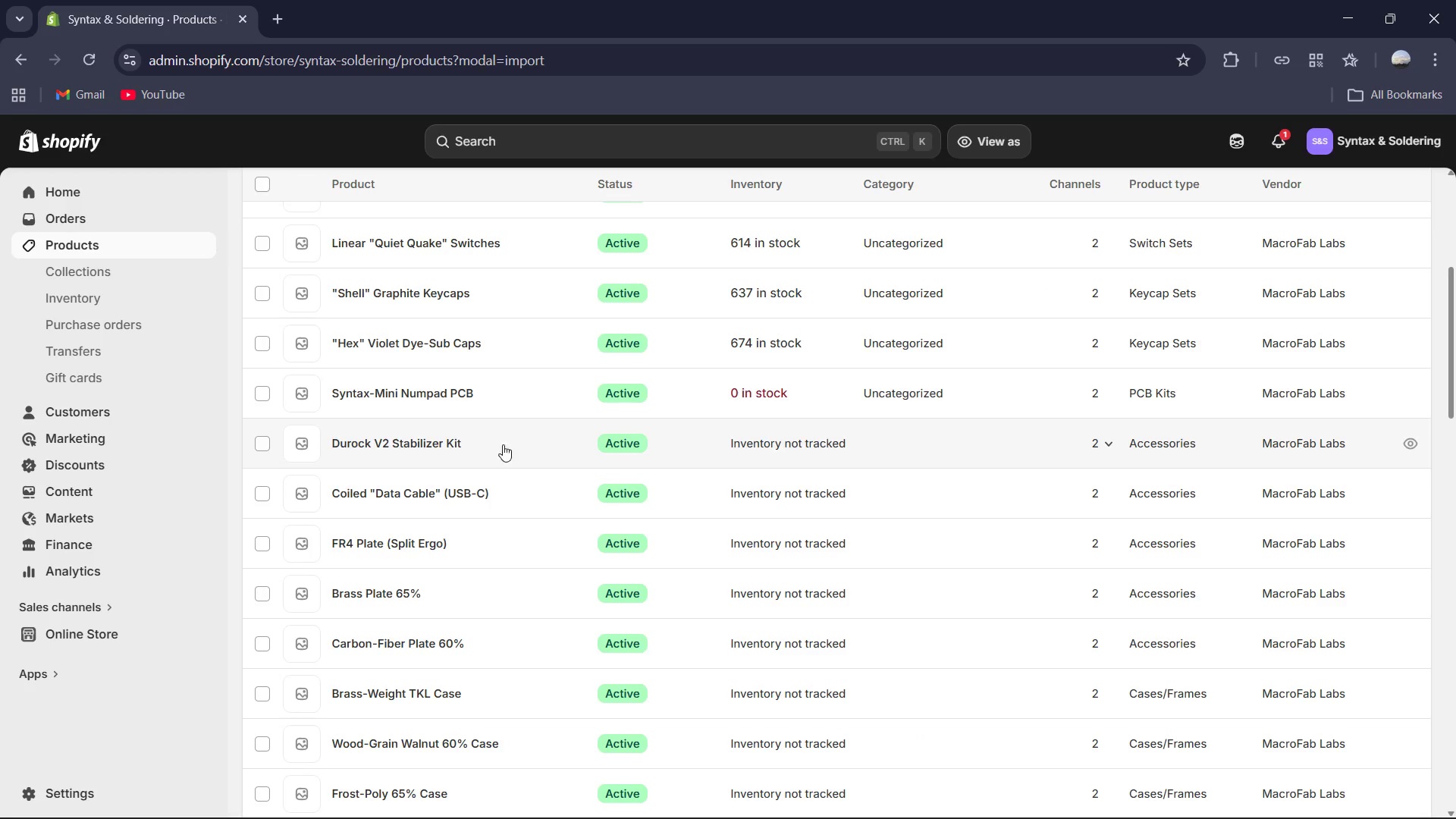 
left_click([411, 442])
 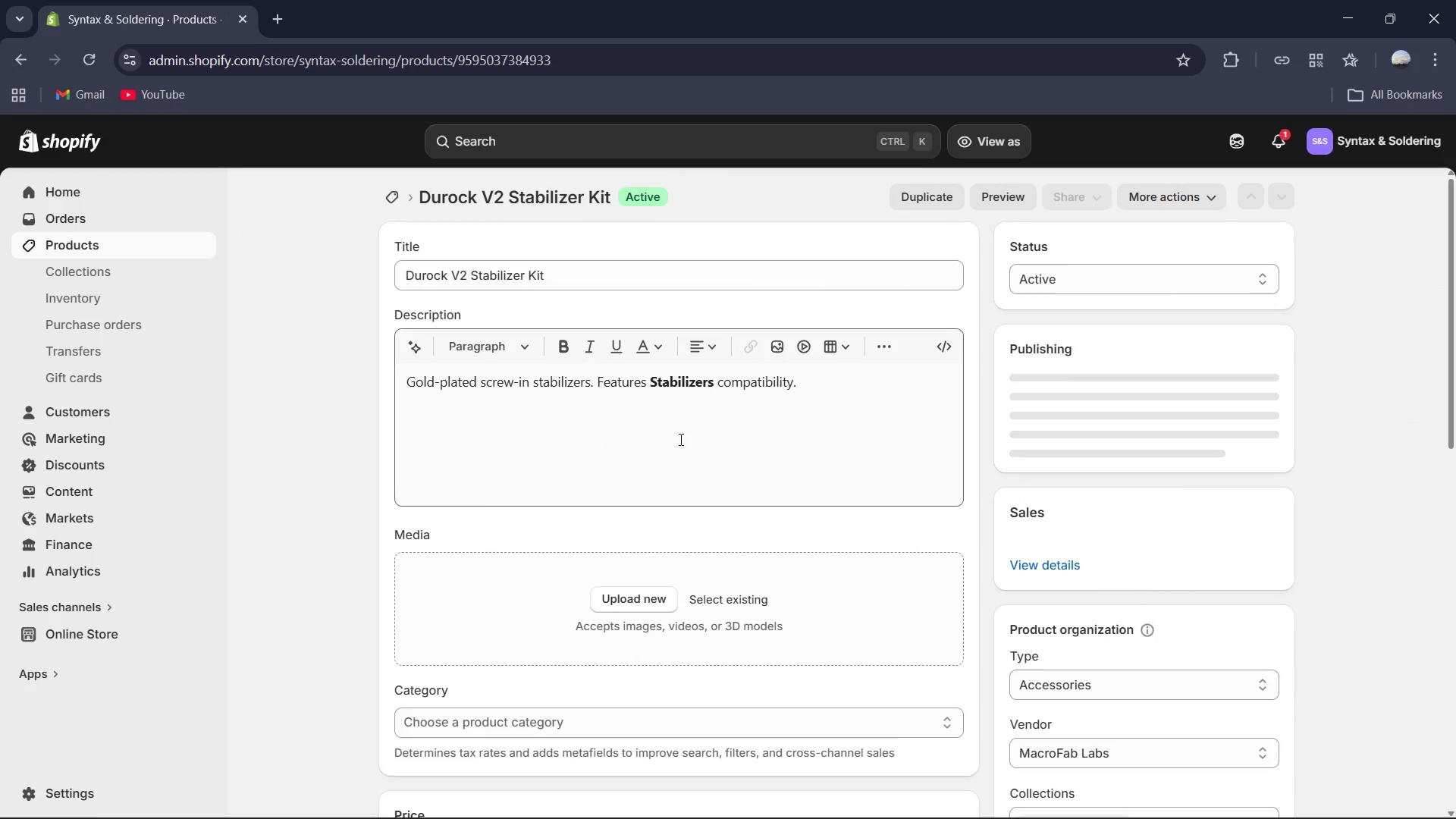 
scroll: coordinate [694, 439], scroll_direction: down, amount: 7.0
 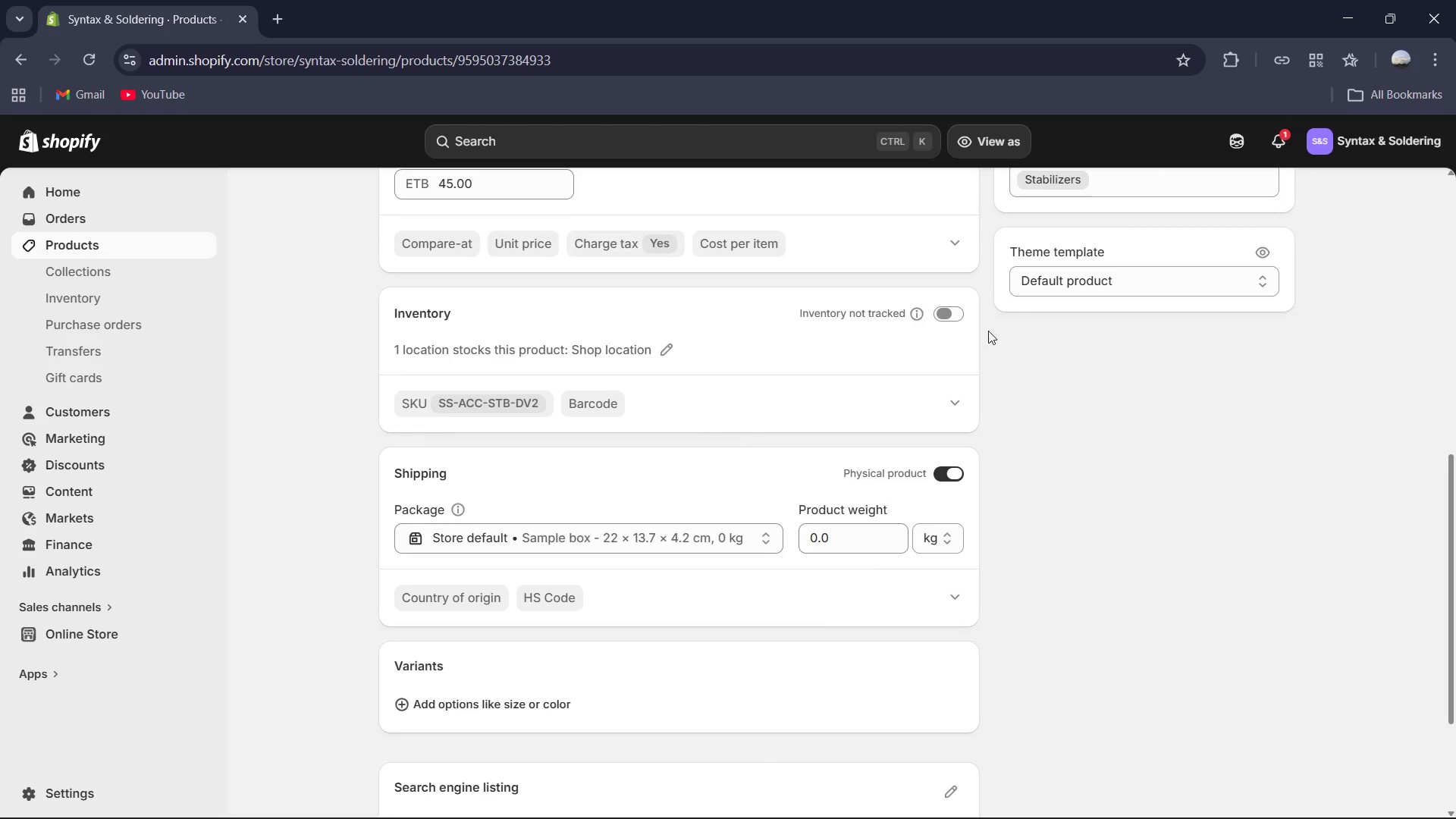 
left_click([943, 313])
 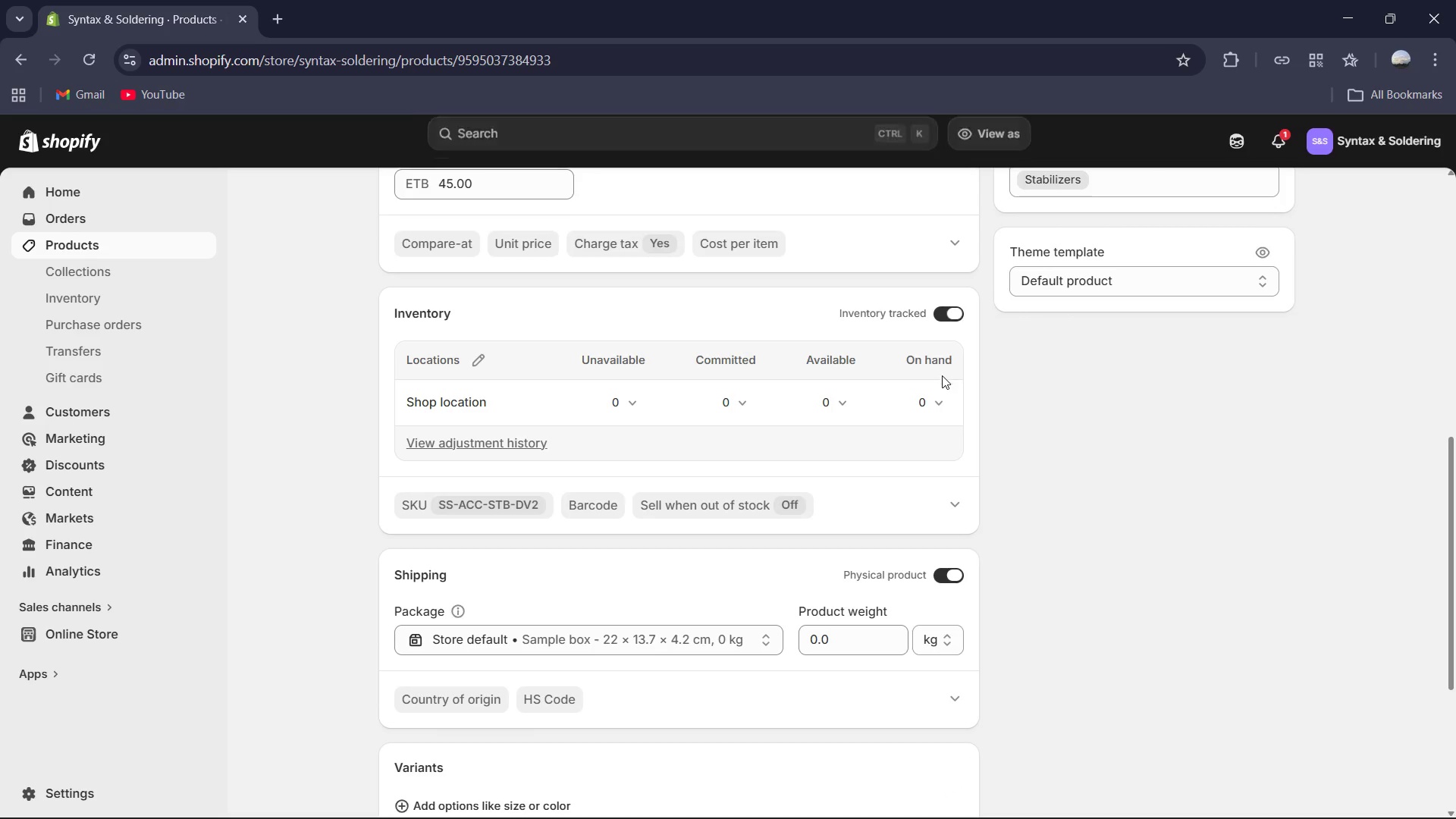 
left_click([934, 398])
 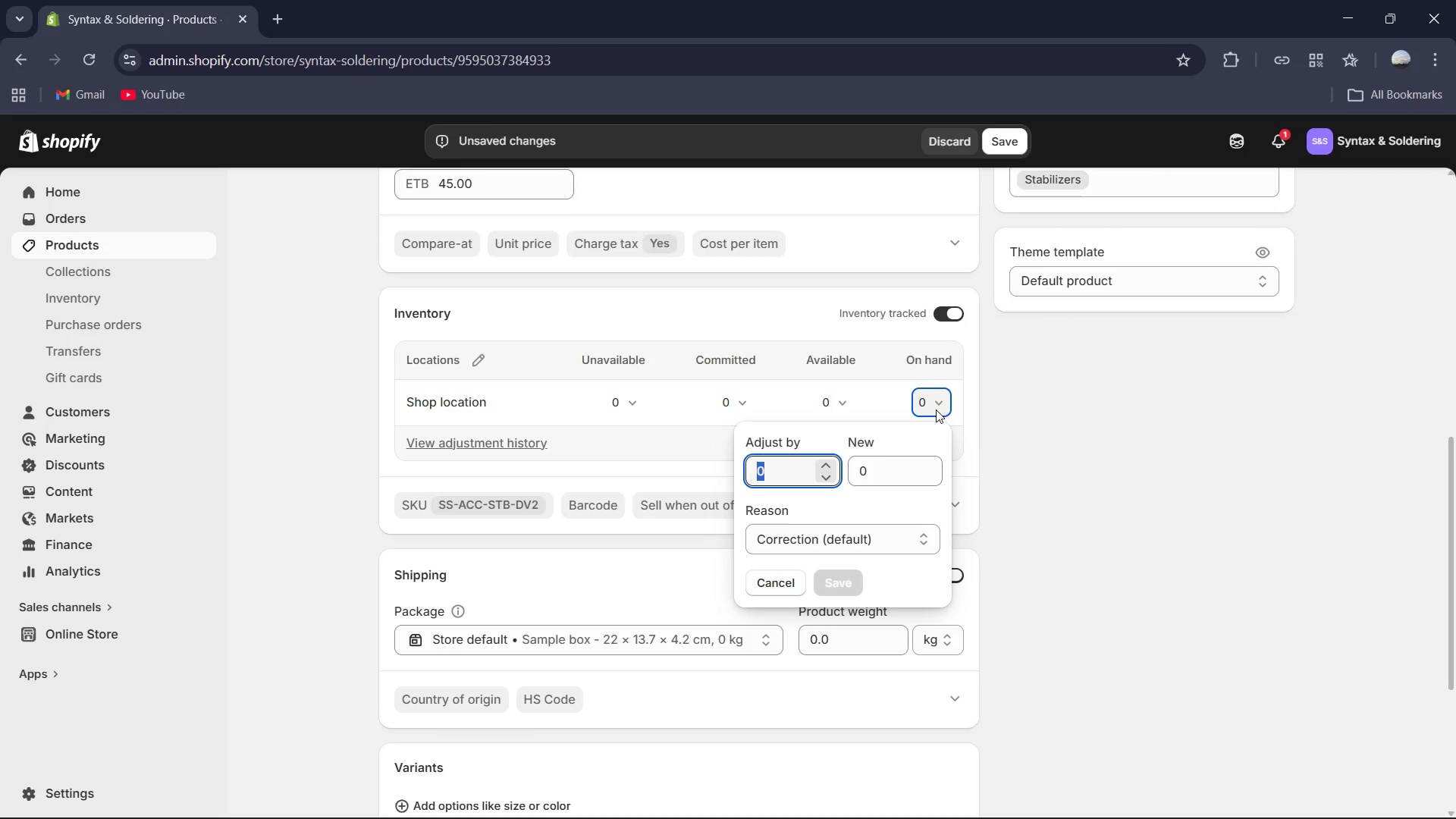 
key(Numpad4)
 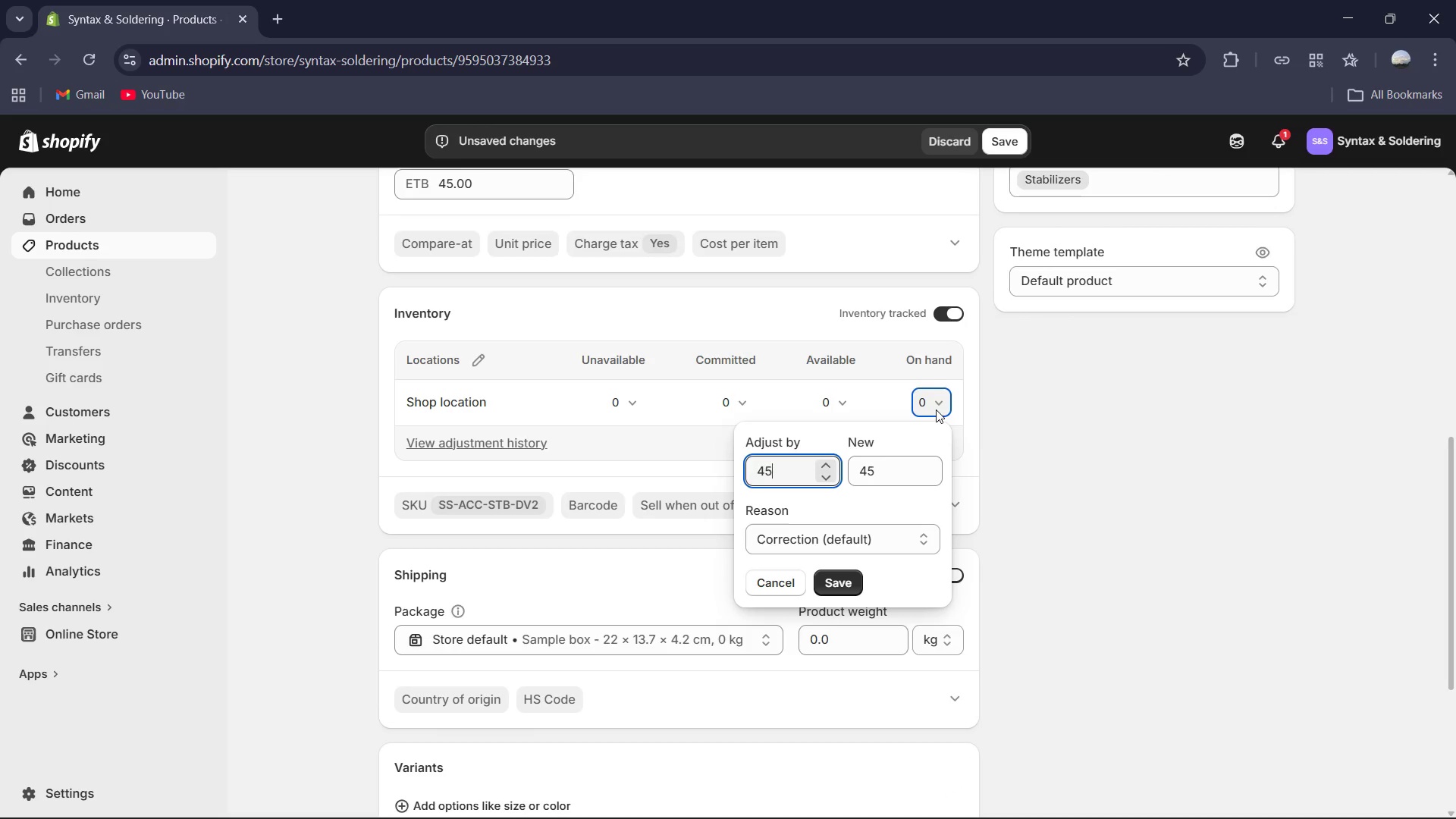 
key(Numpad5)
 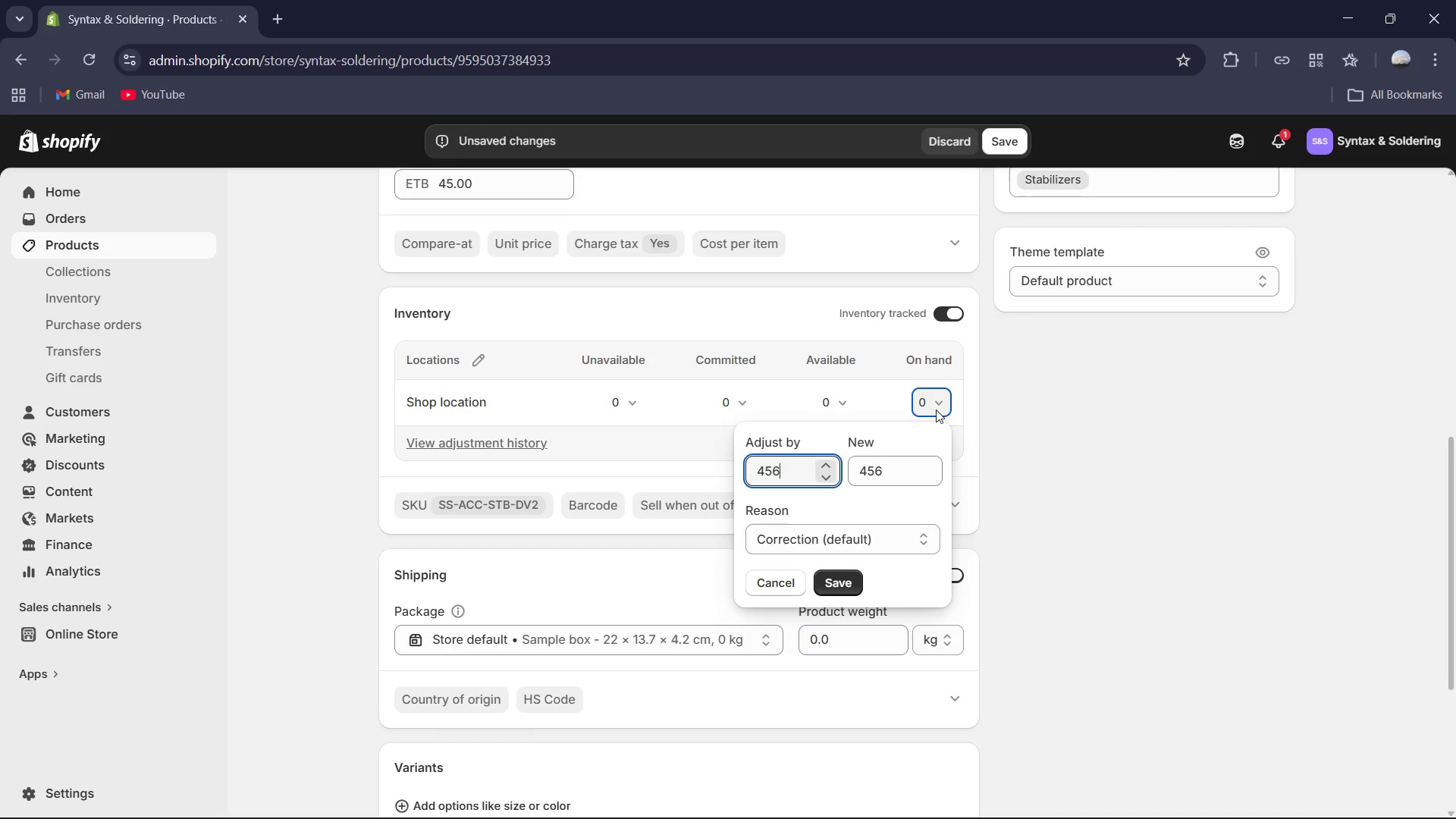 
key(Numpad6)
 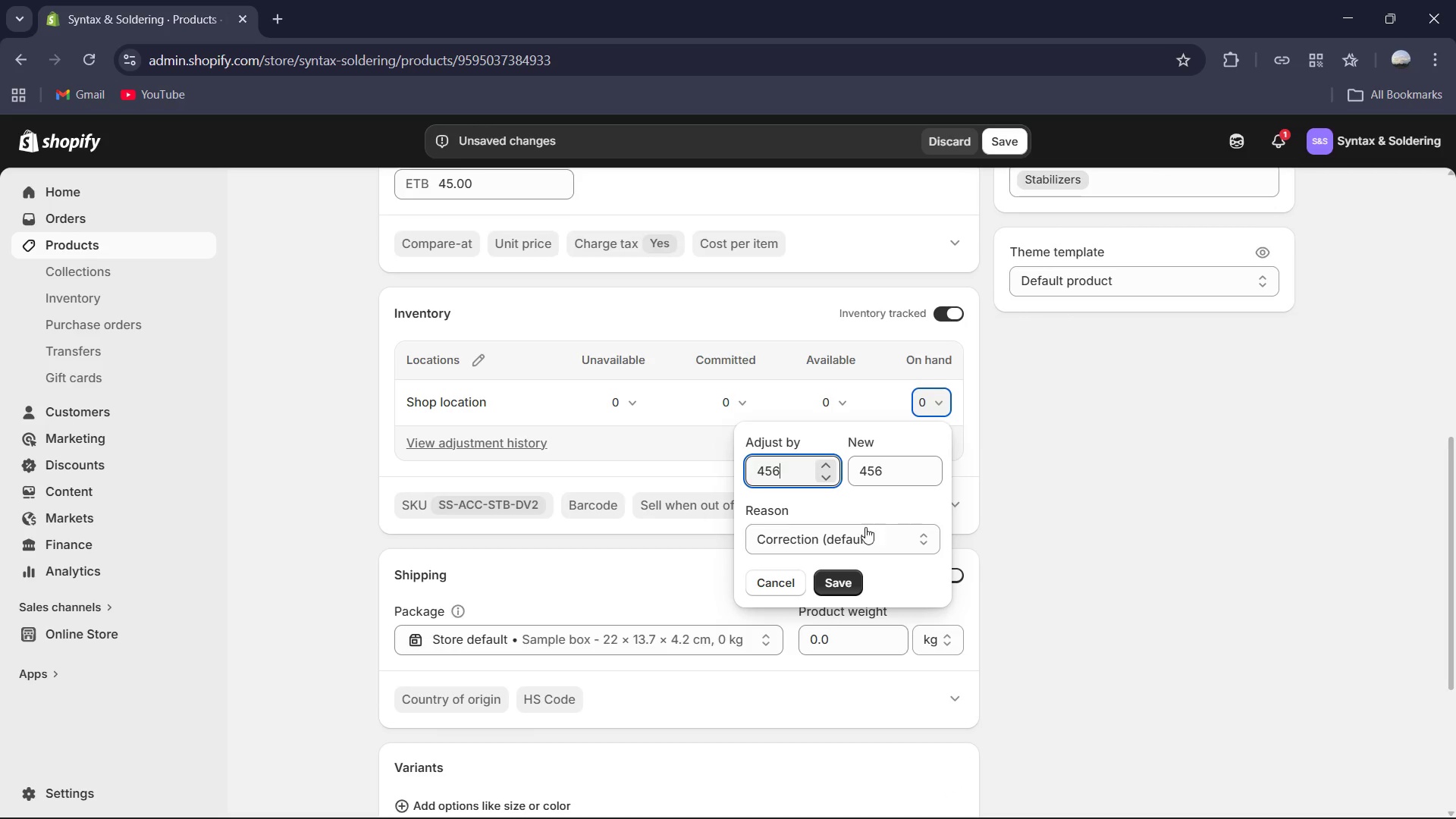 
left_click([851, 580])
 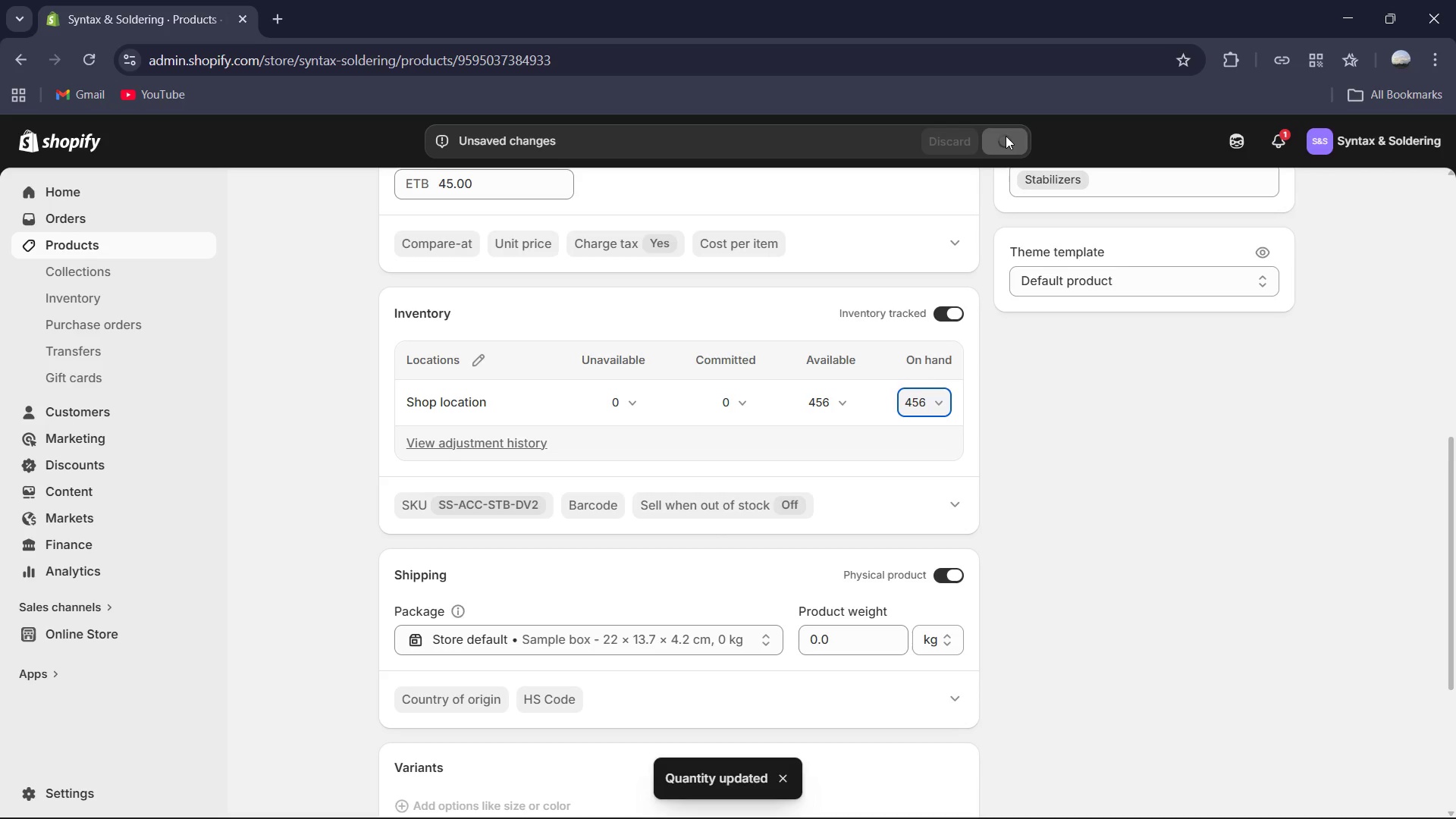 
wait(11.14)
 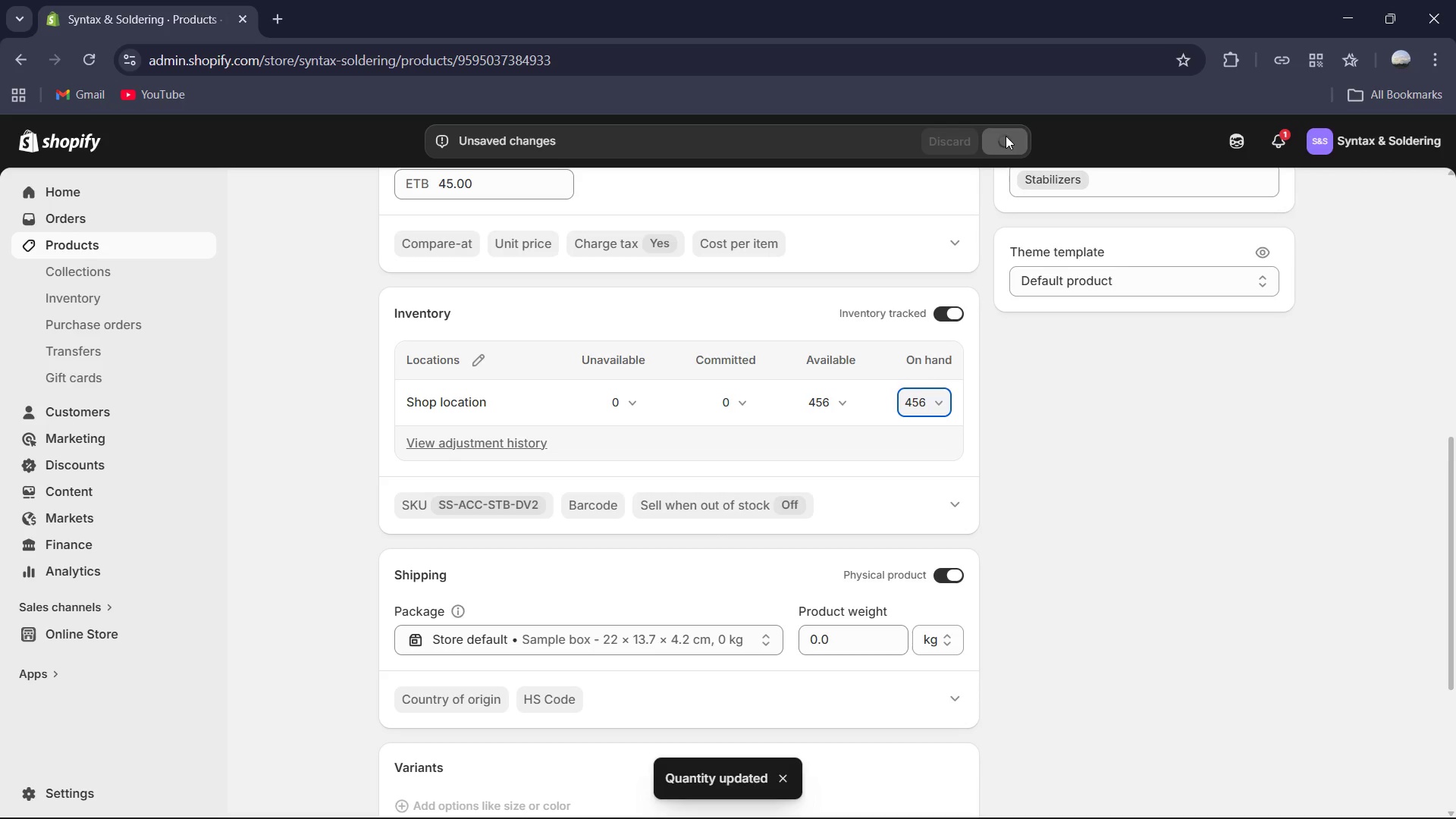 
scroll: coordinate [595, 299], scroll_direction: up, amount: 10.0
 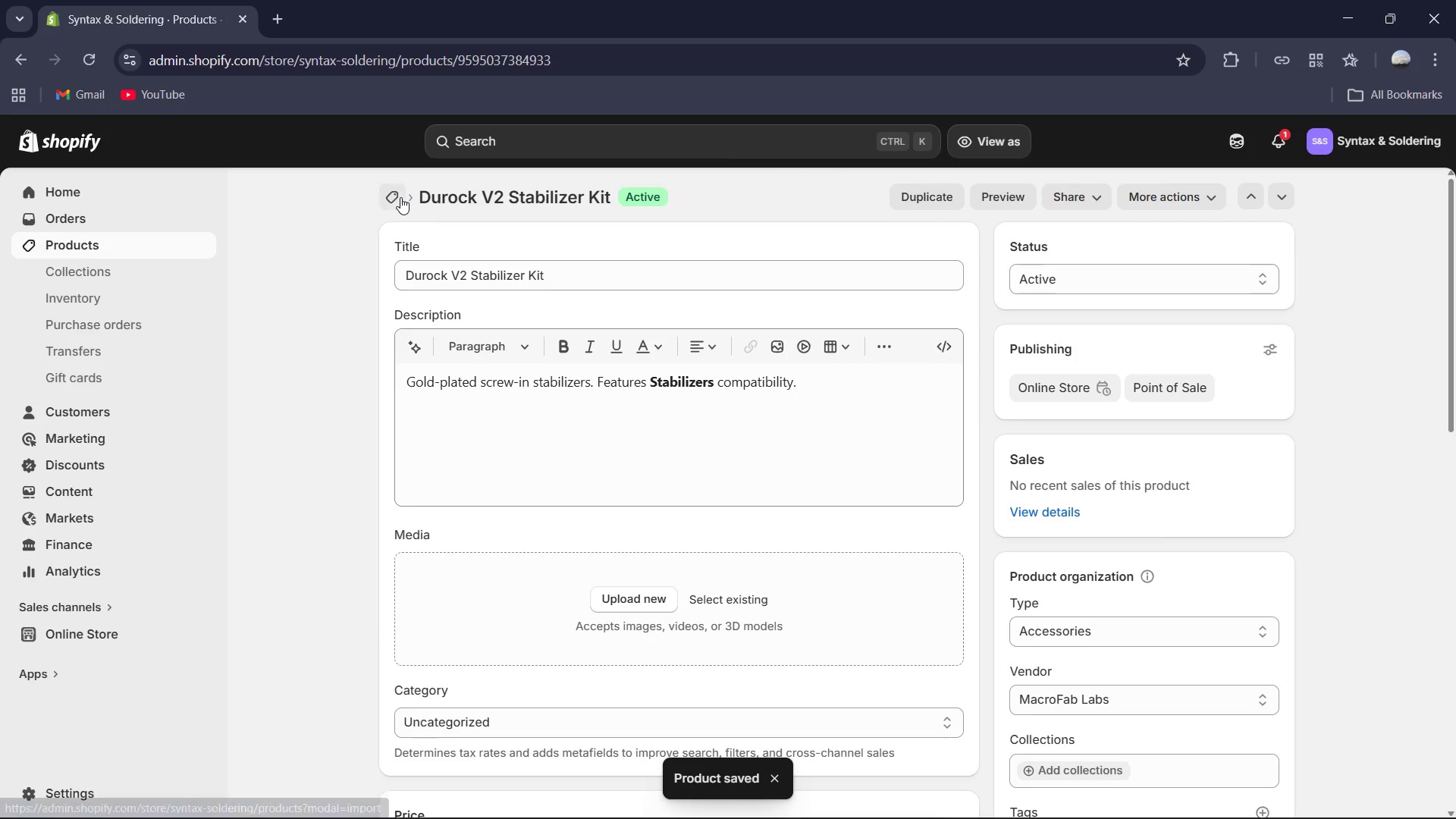 
left_click([400, 197])
 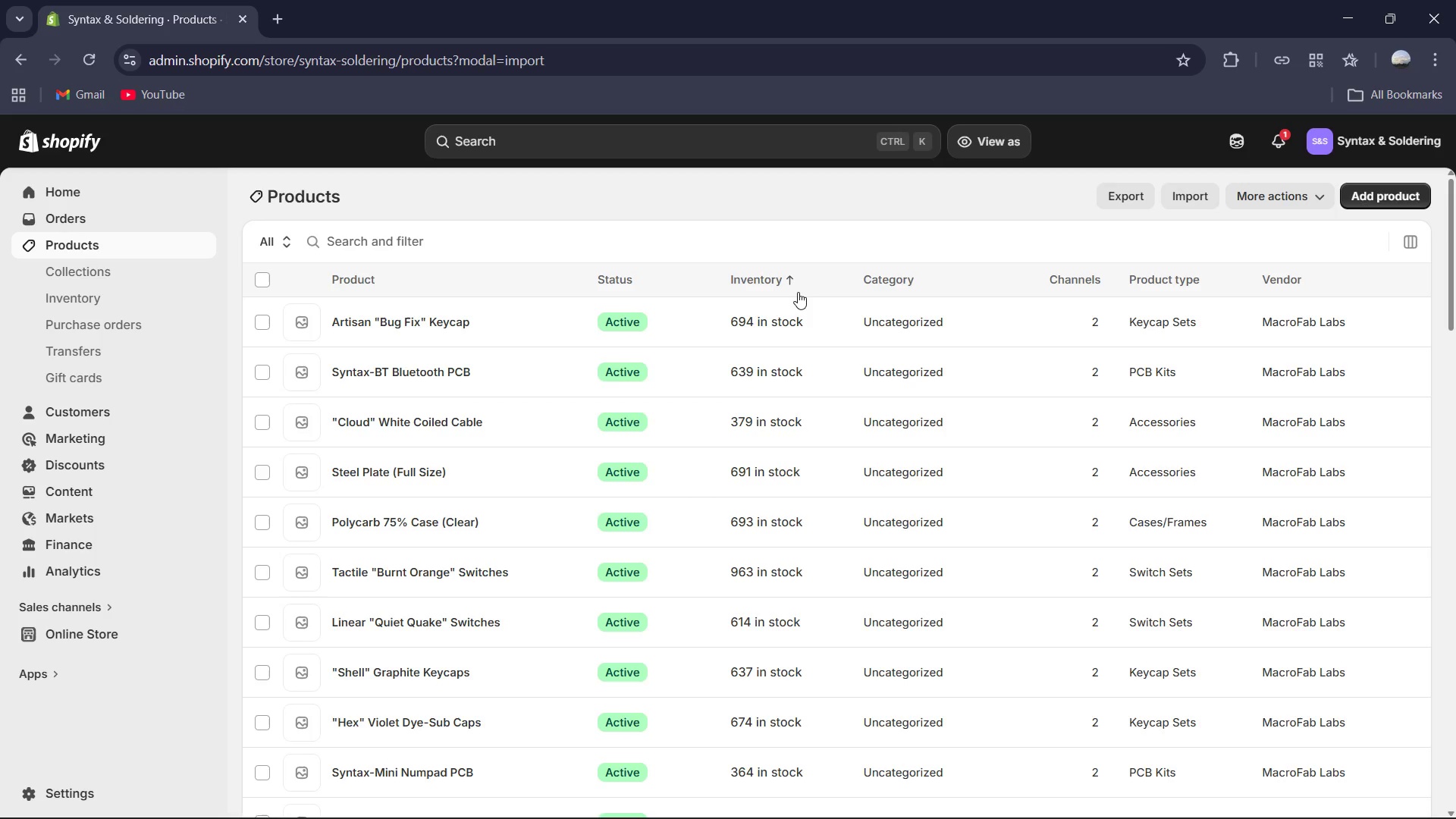 
wait(5.61)
 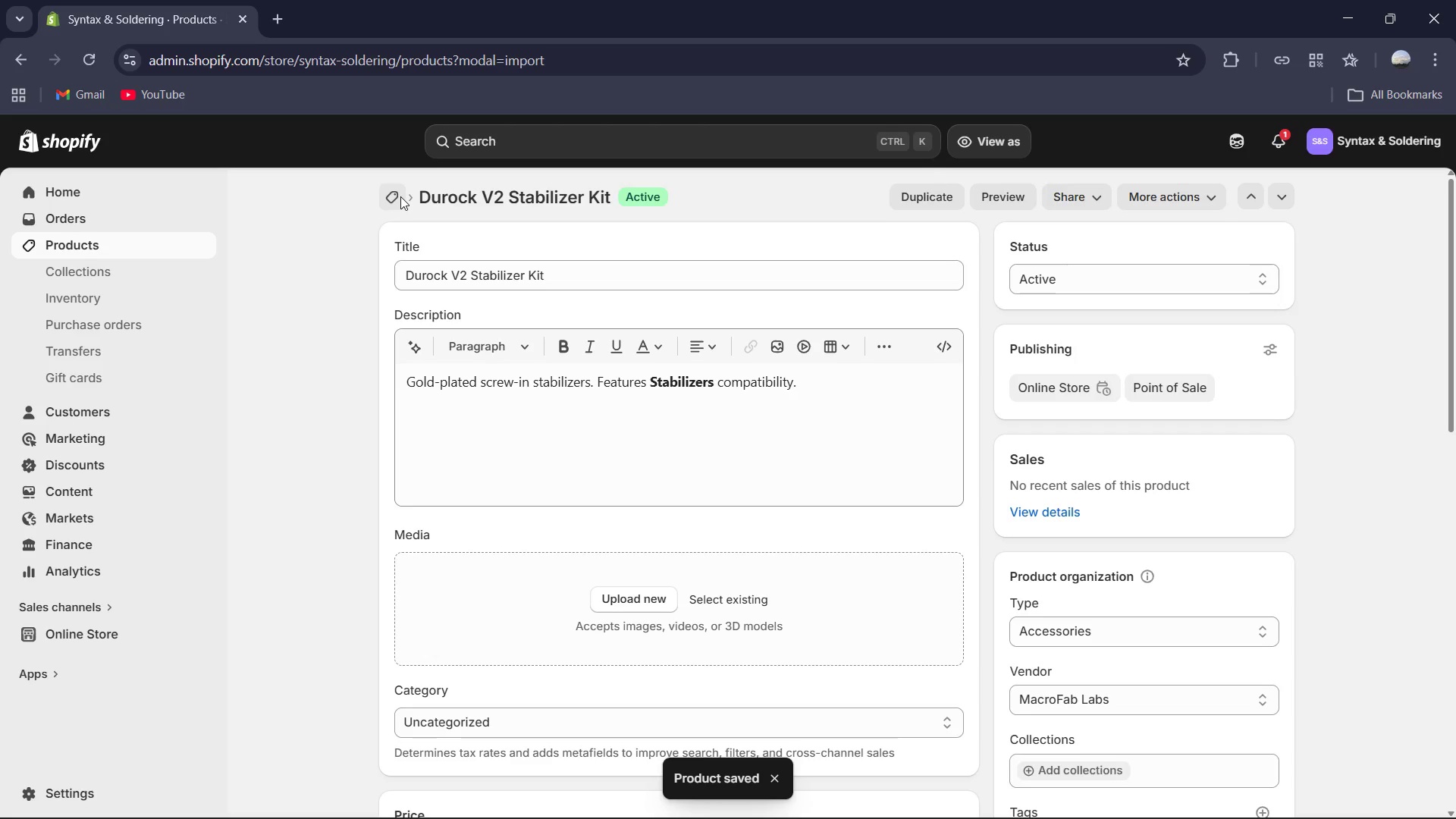 
scroll: coordinate [704, 582], scroll_direction: down, amount: 4.0
 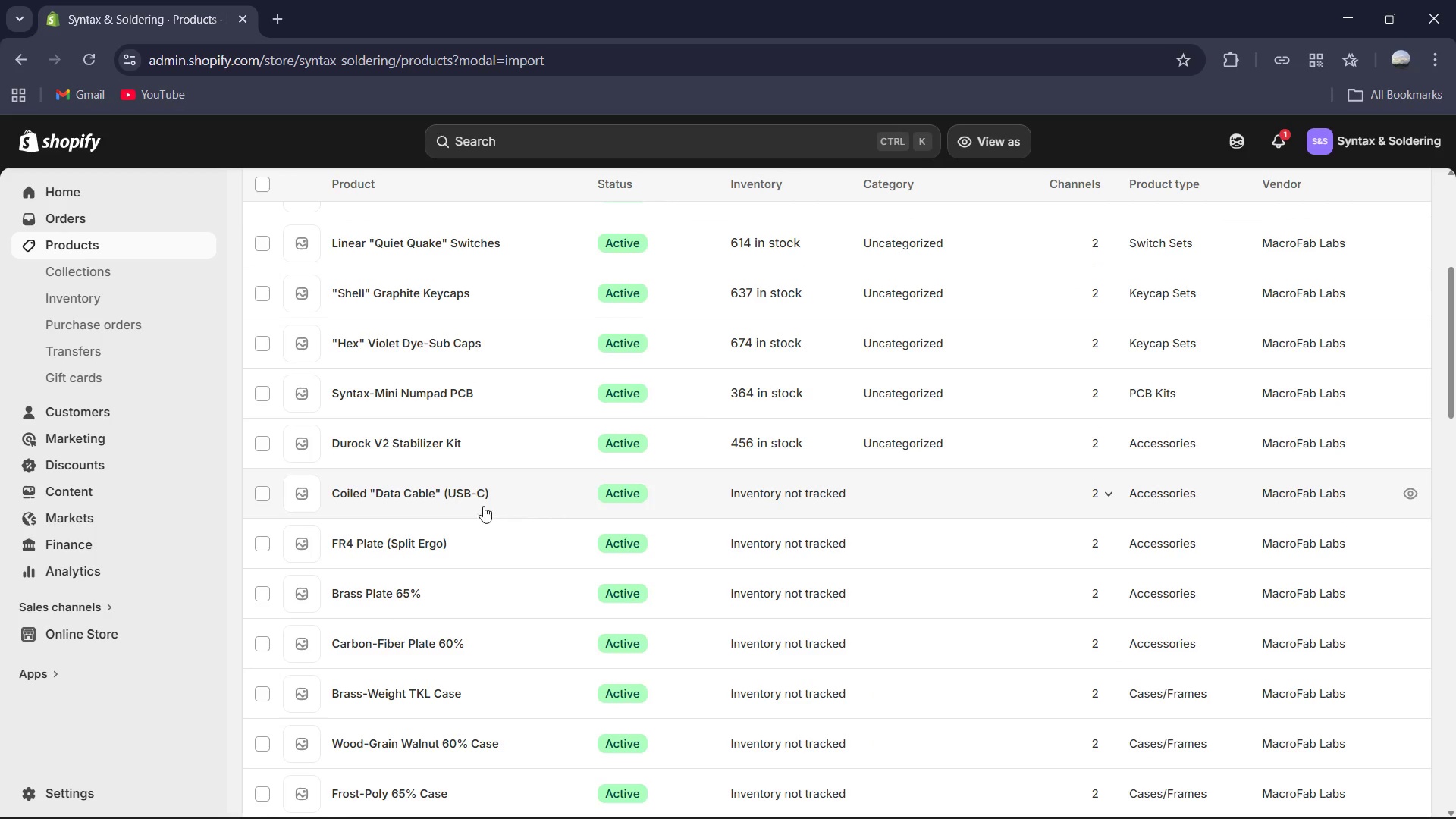 
left_click([465, 497])
 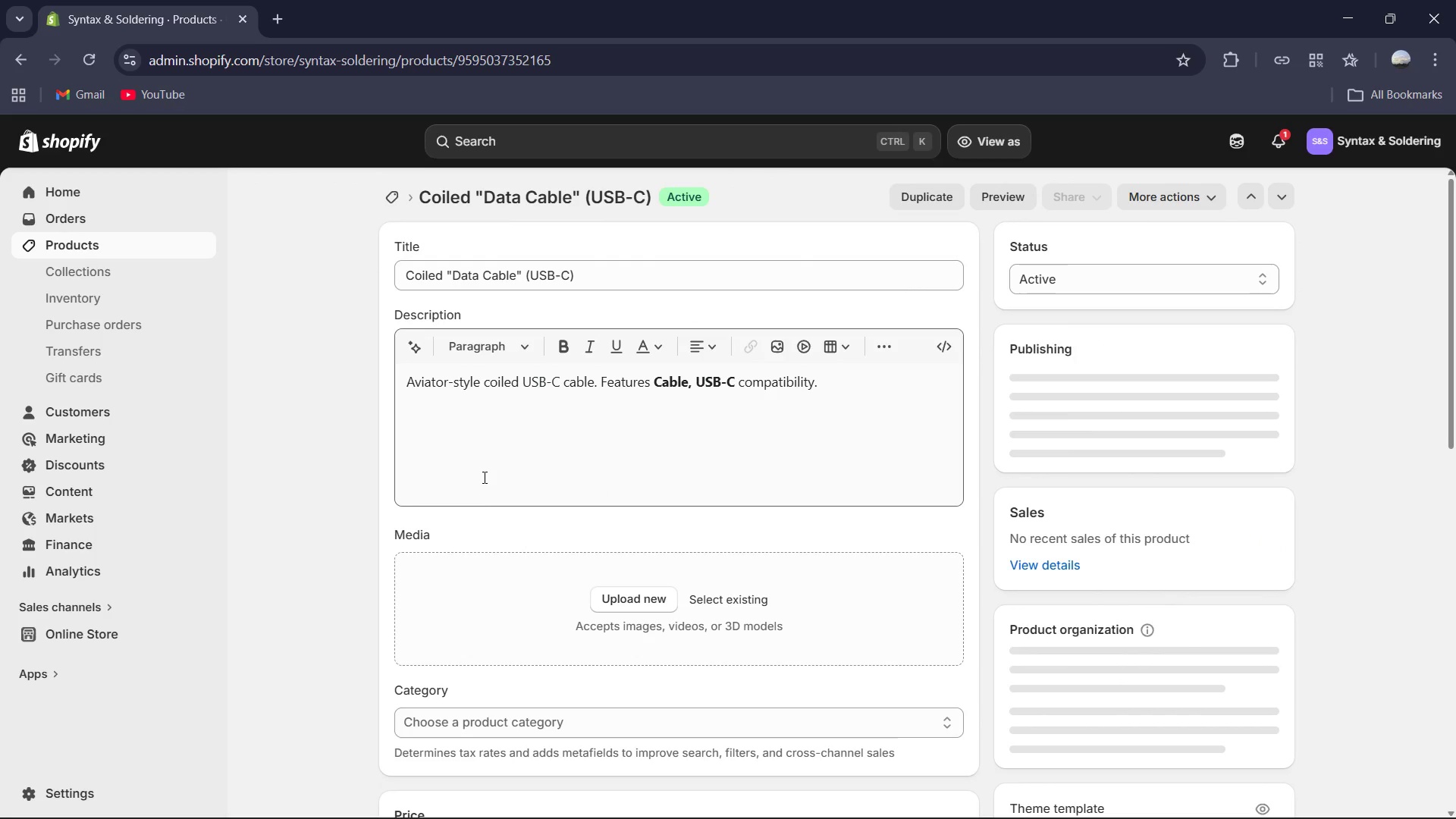 
scroll: coordinate [497, 447], scroll_direction: down, amount: 4.0
 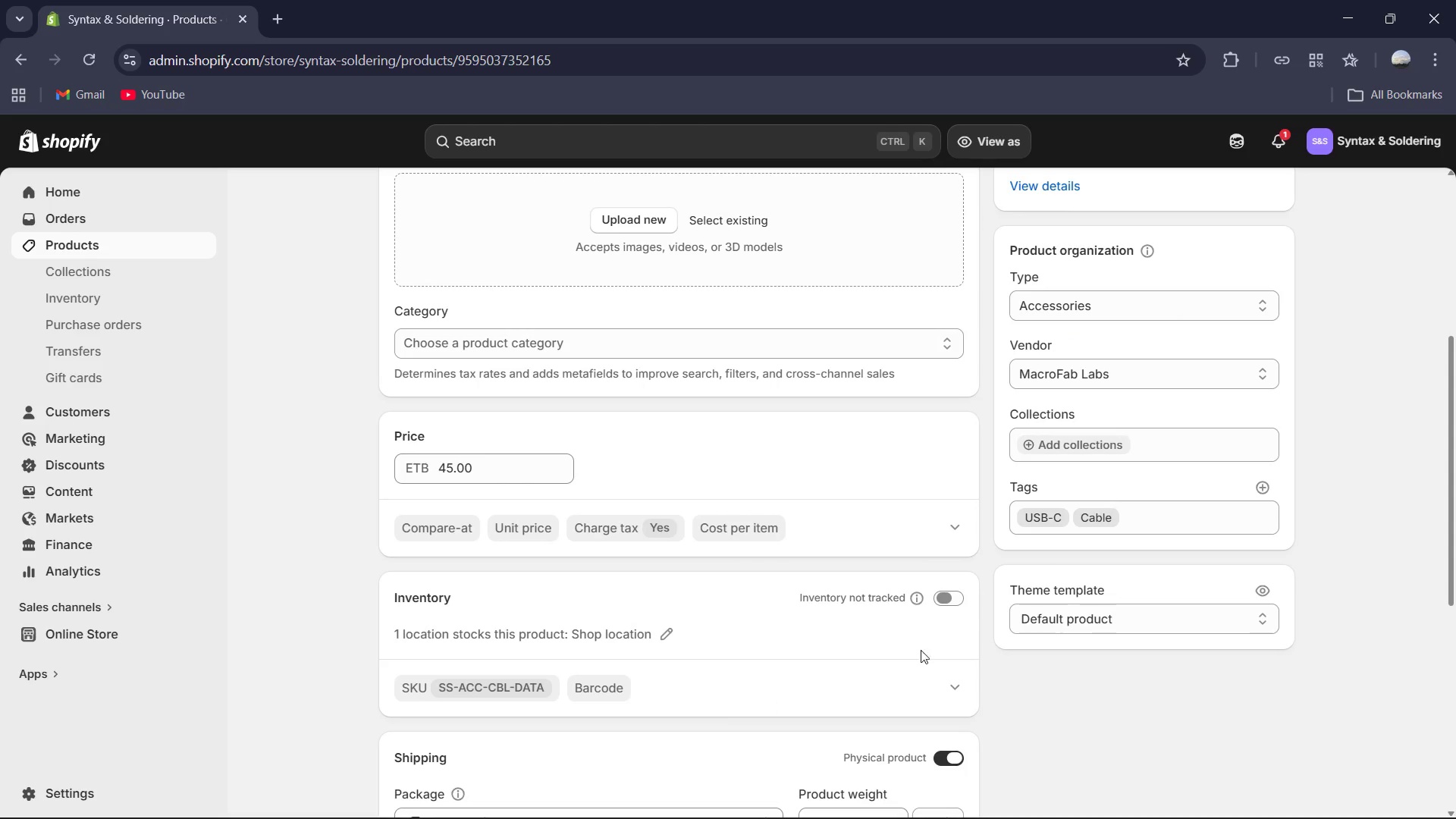 
left_click([947, 598])
 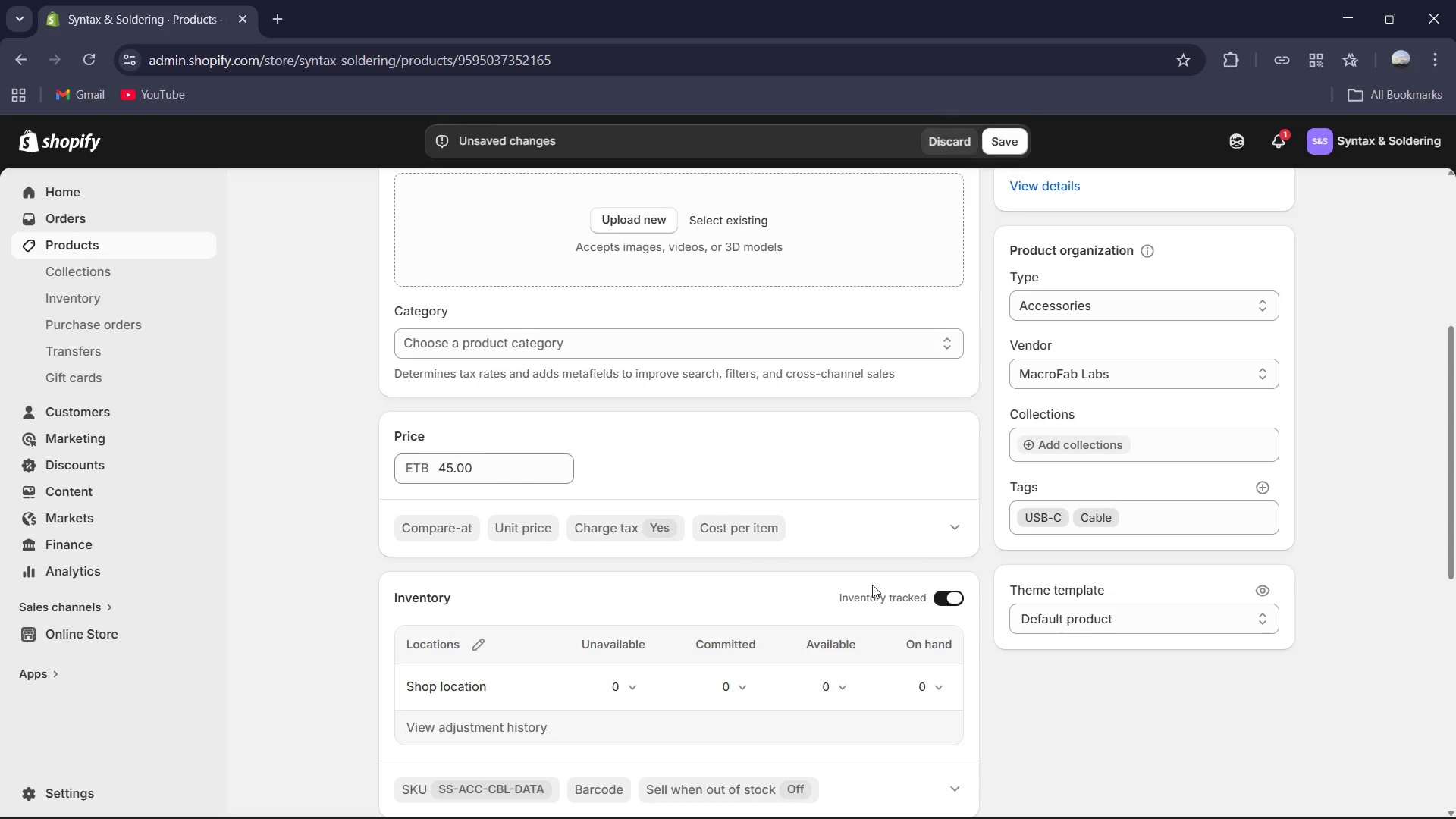 
scroll: coordinate [806, 572], scroll_direction: down, amount: 3.0
 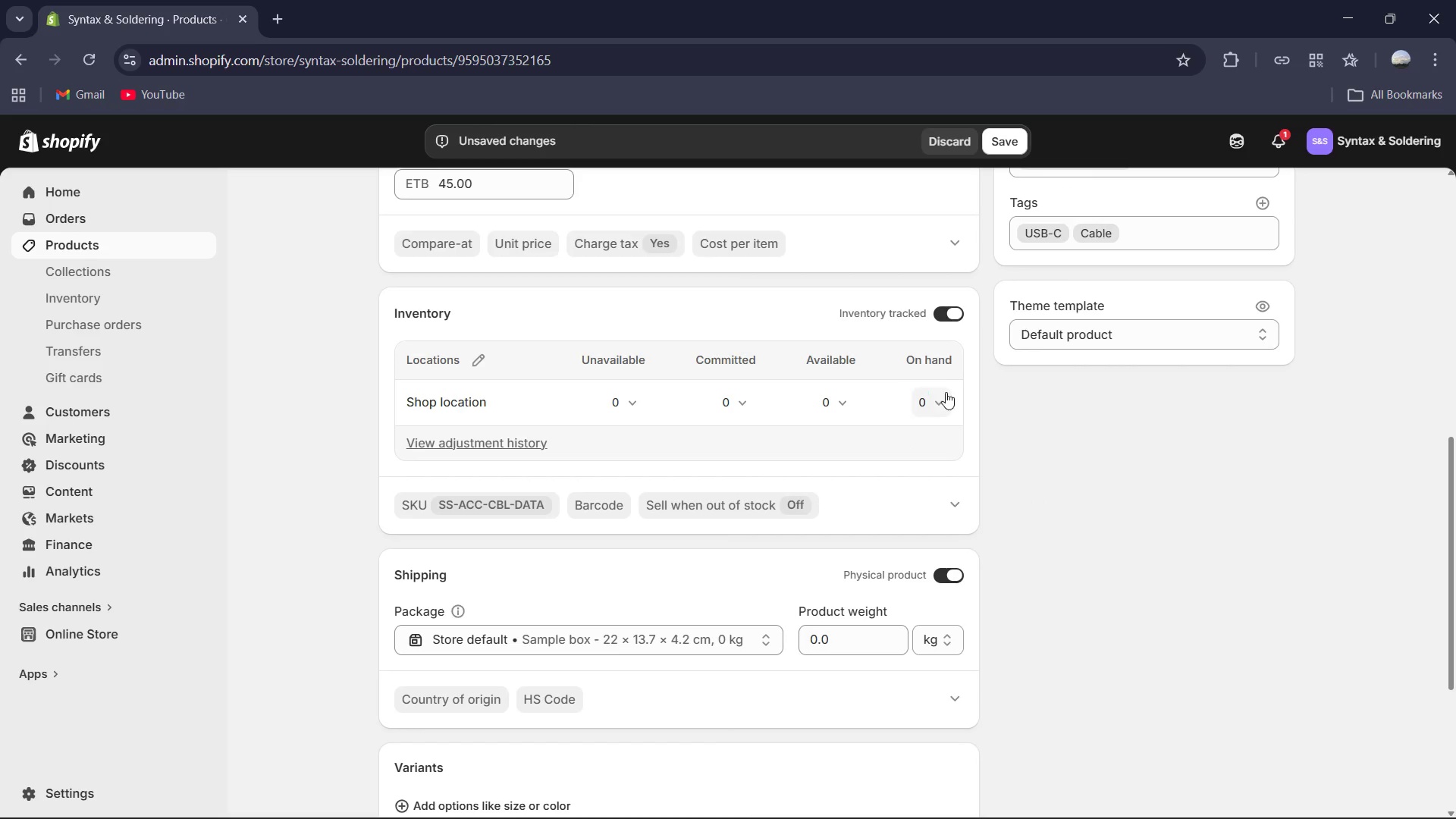 
left_click([946, 394])
 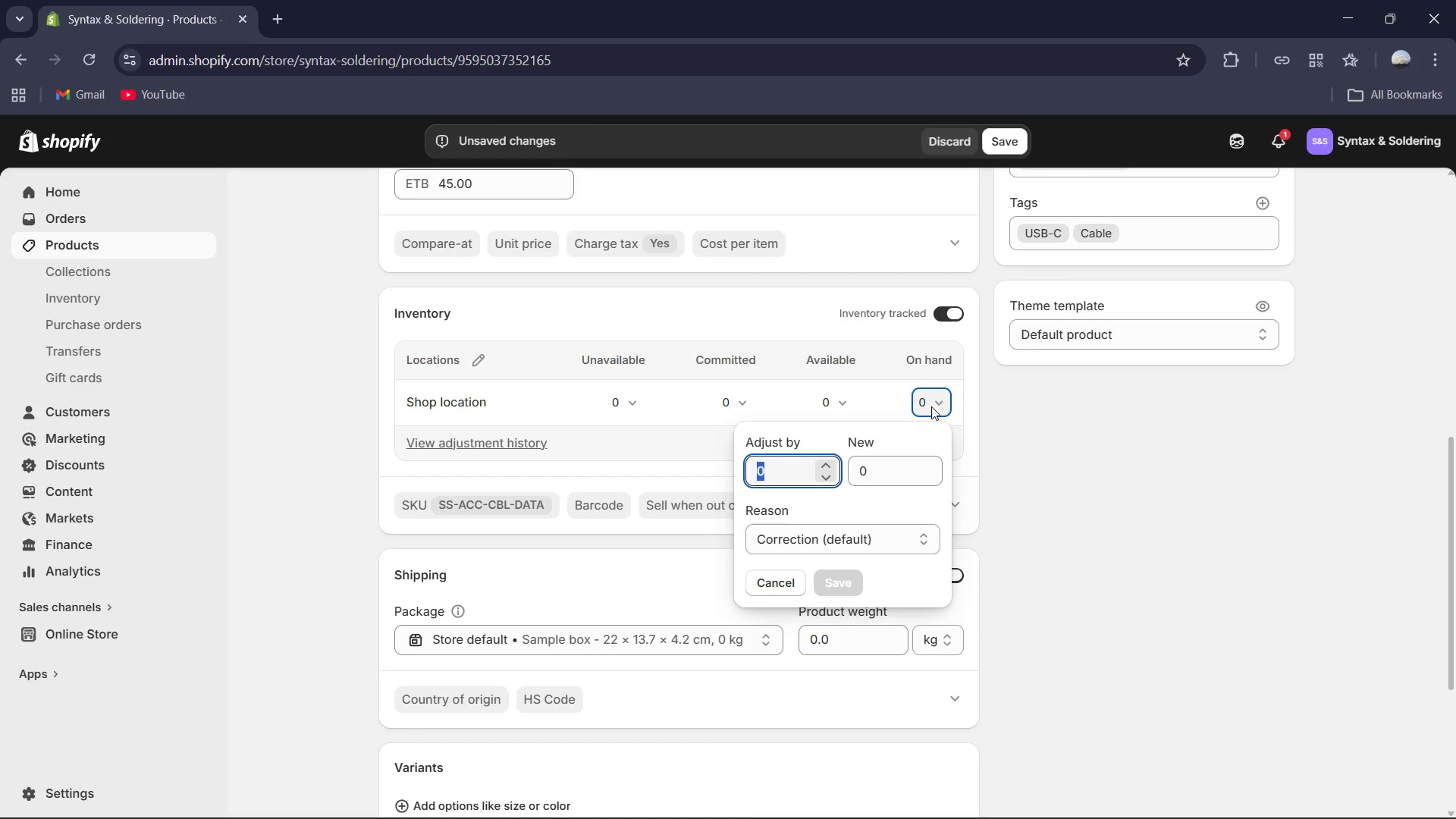 
key(Numpad3)
 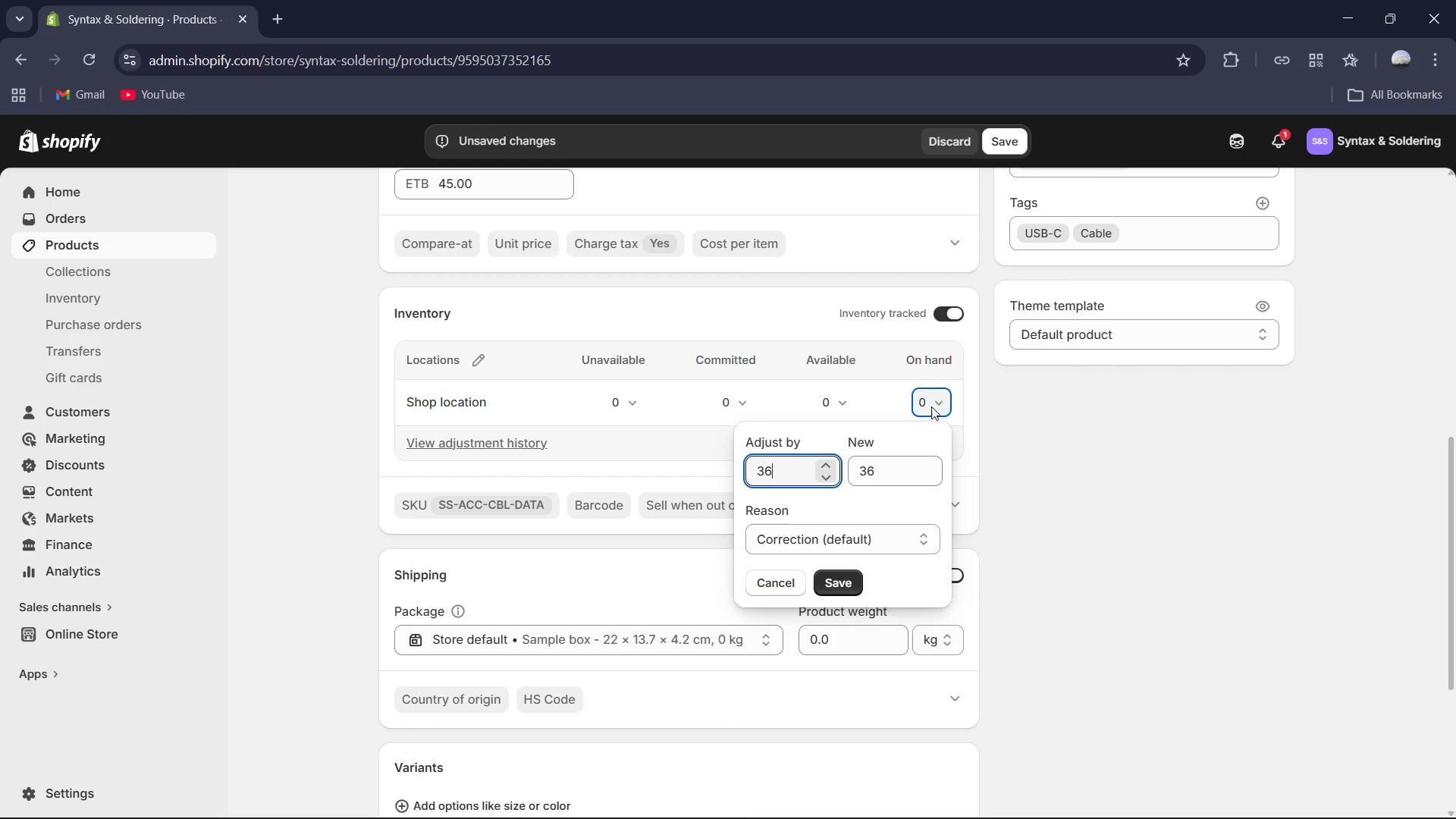 
key(Numpad6)
 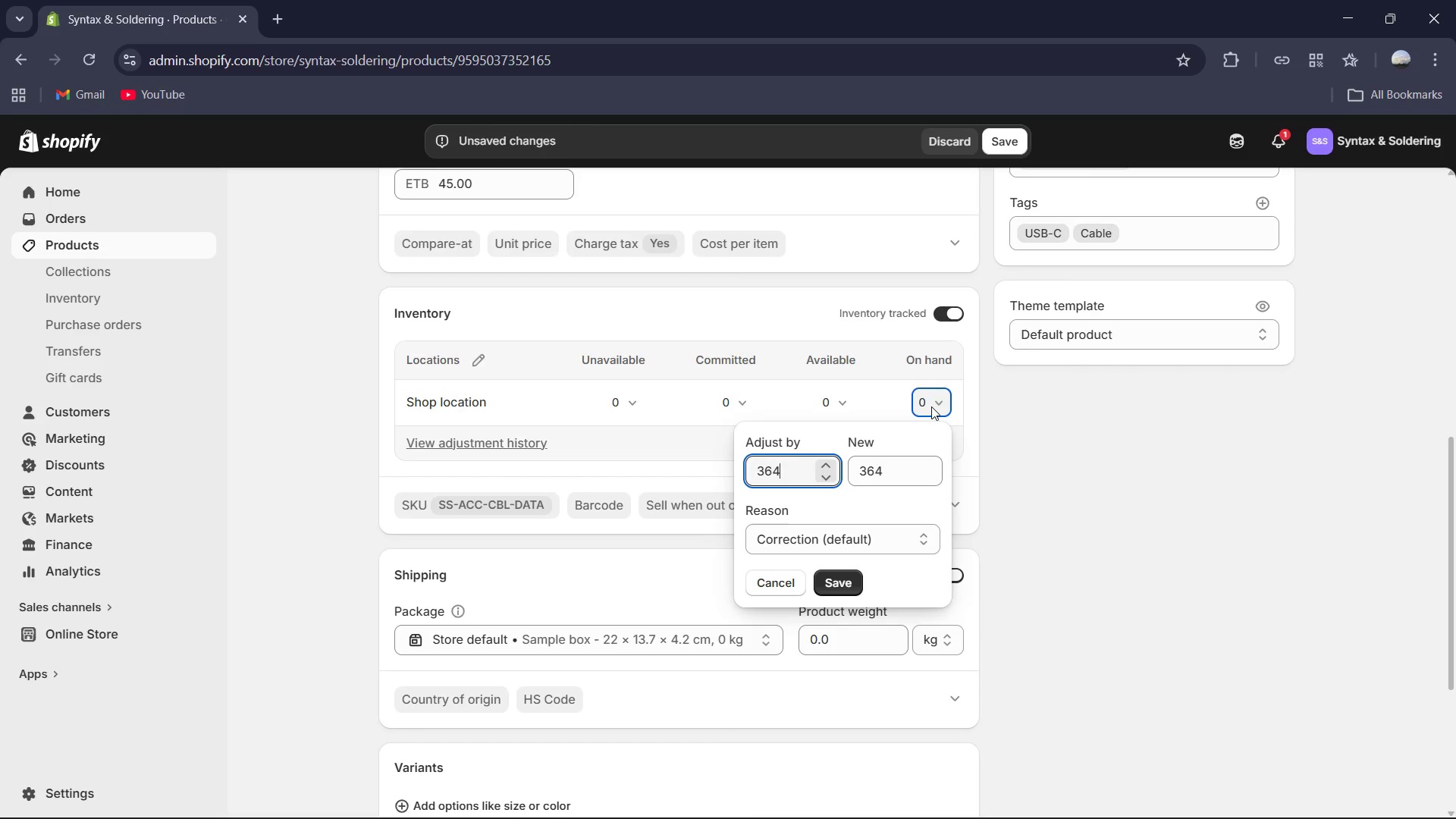 
key(Numpad4)
 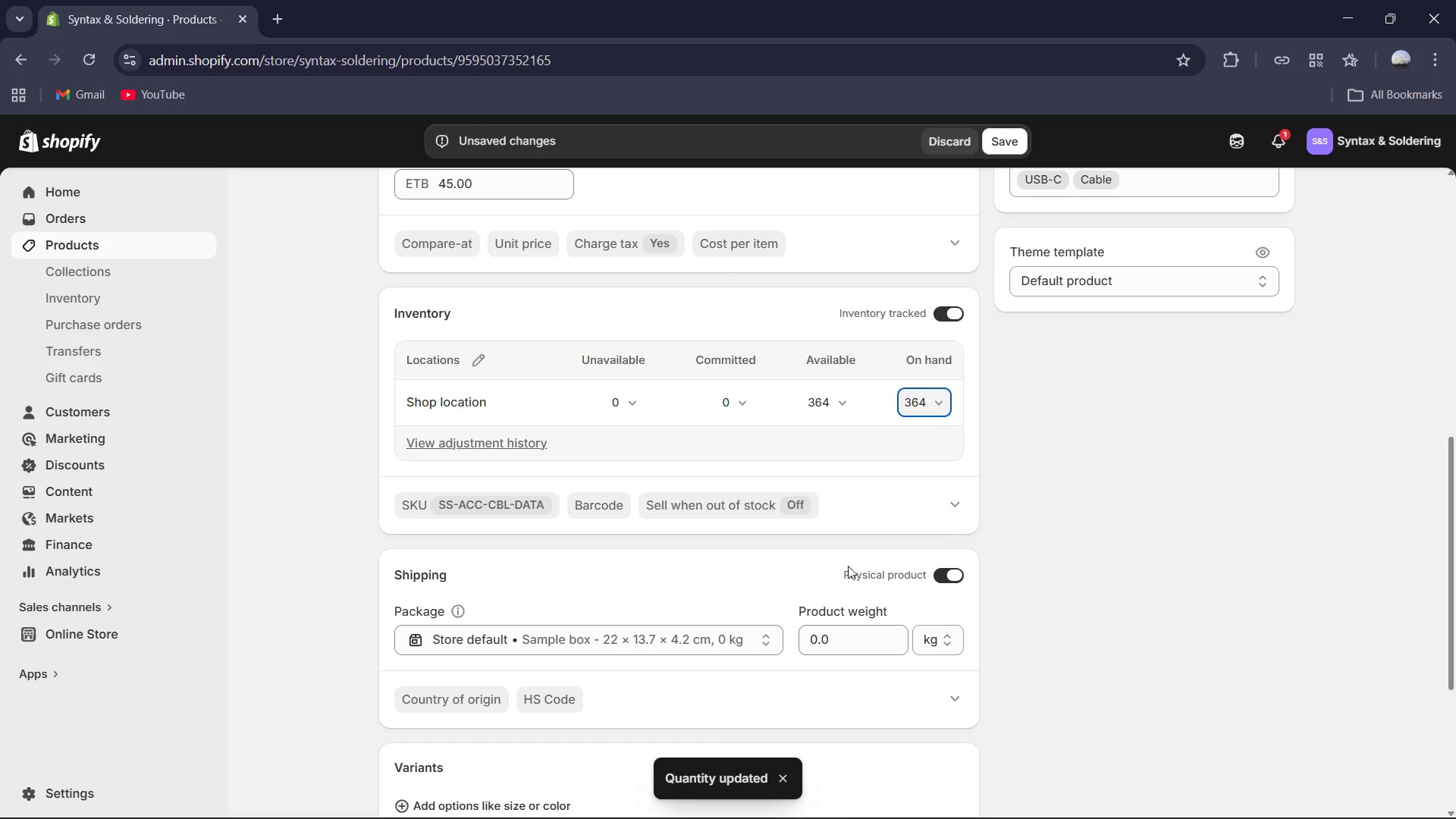 
left_click([1003, 137])
 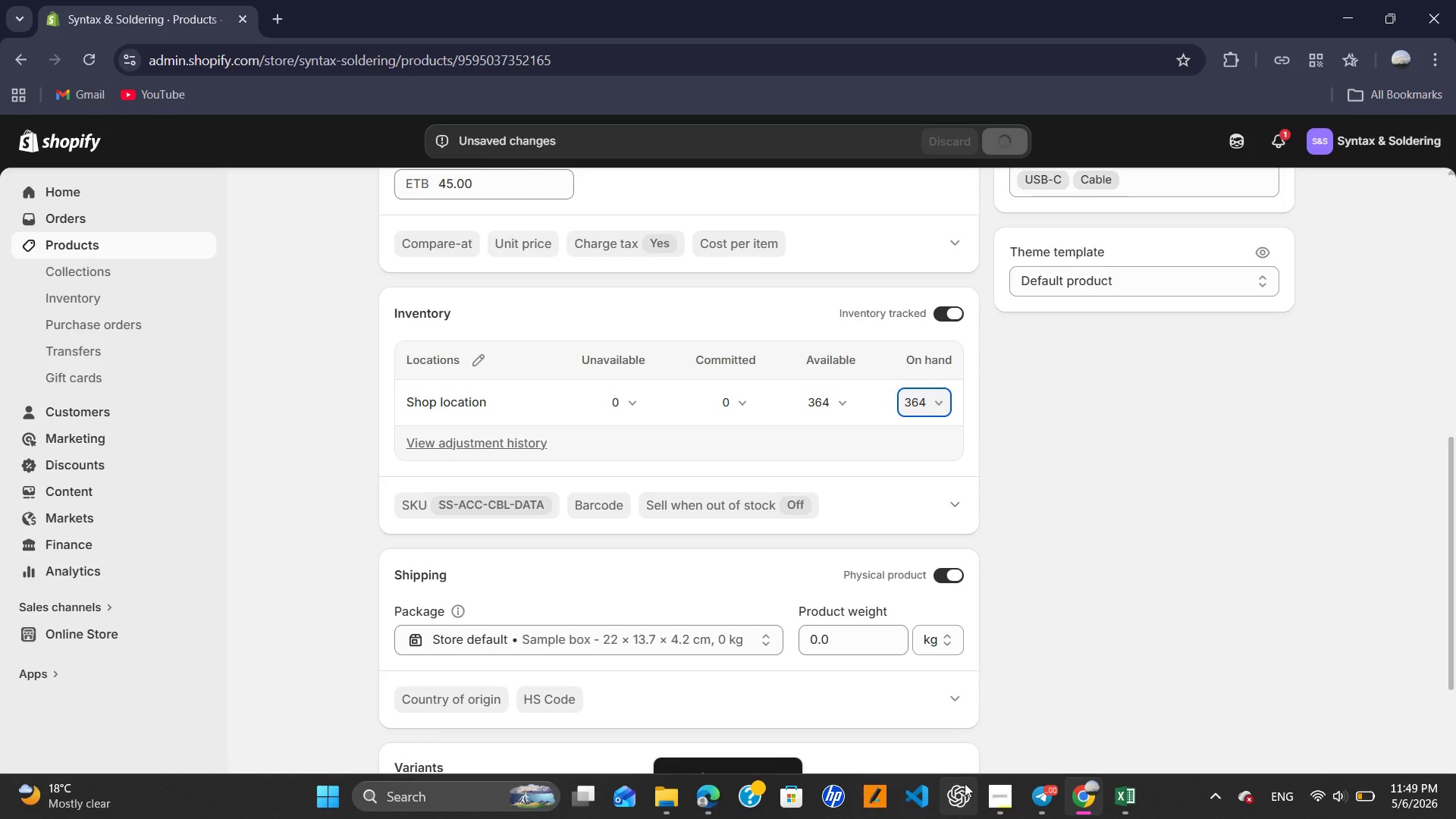 
mouse_move([997, 772])